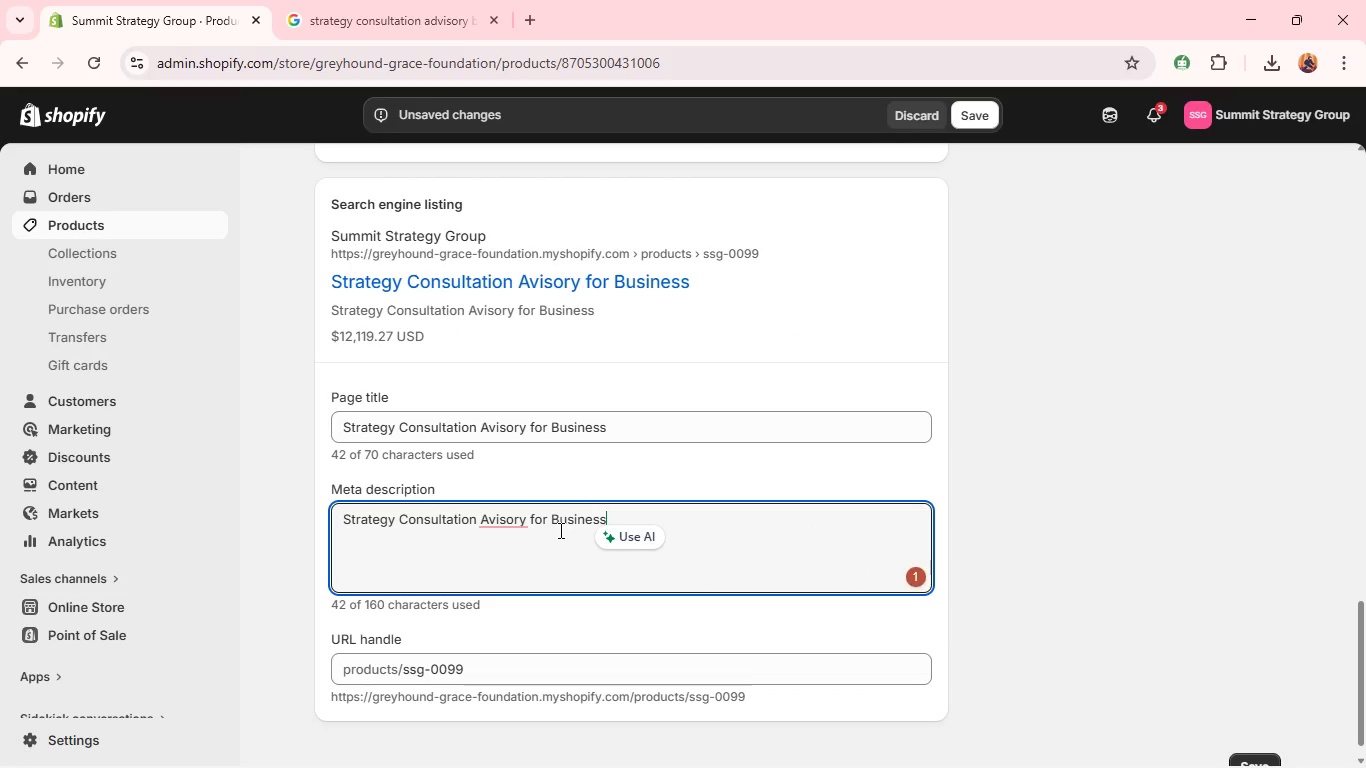 
left_click([513, 525])
 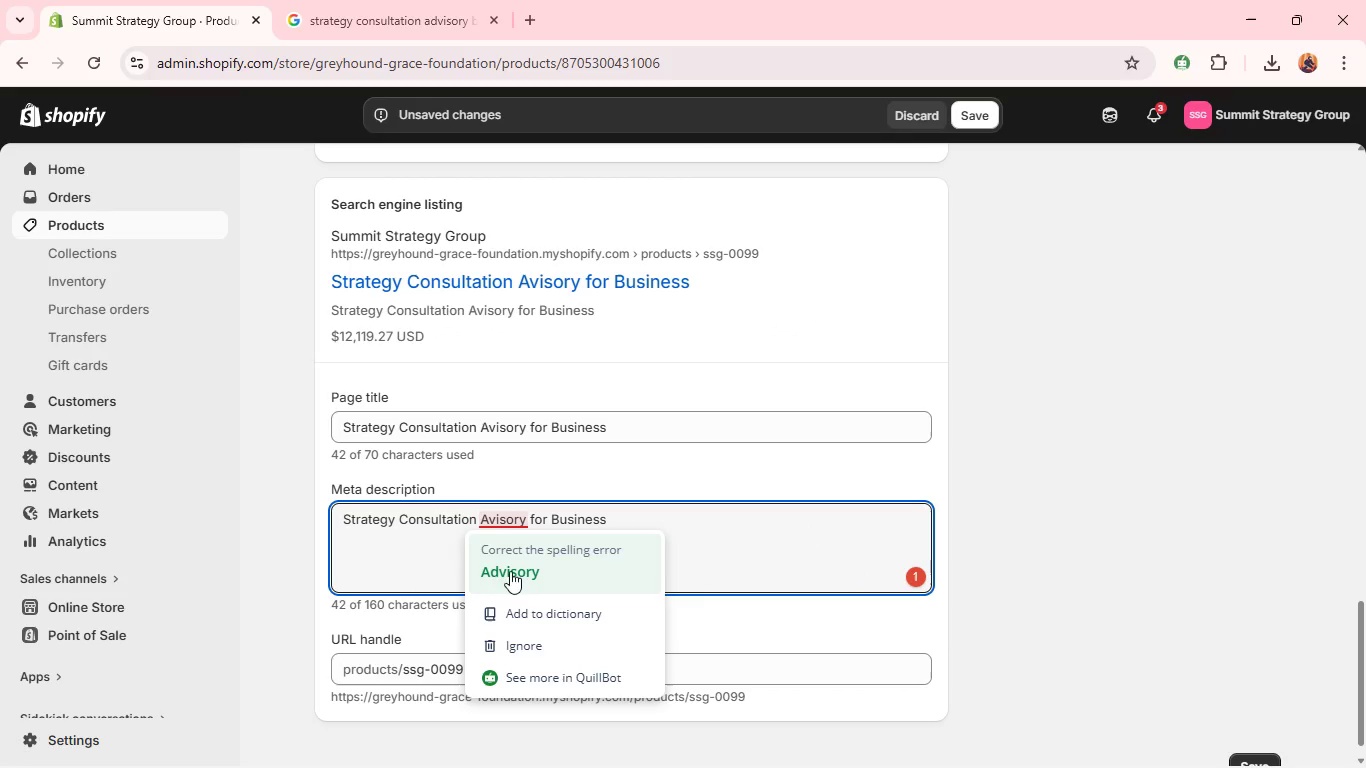 
left_click([509, 573])
 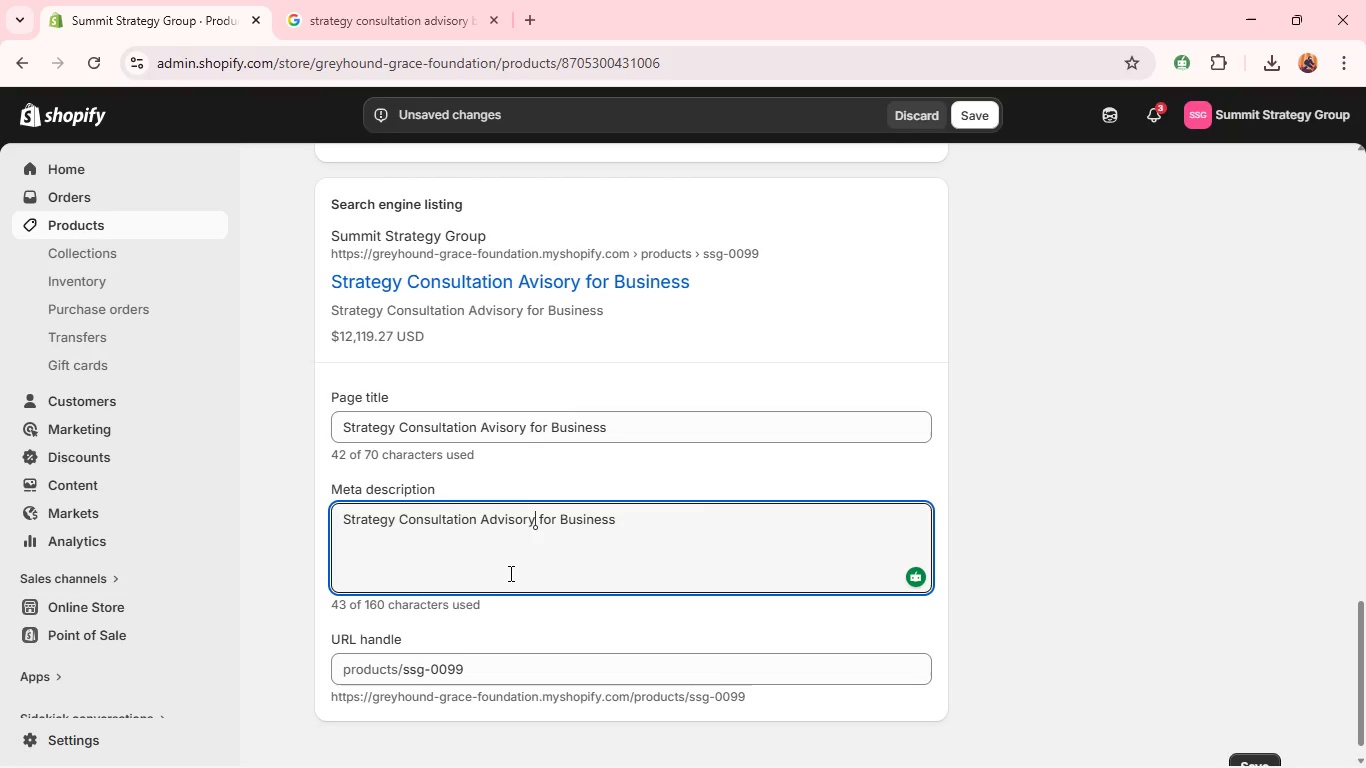 
wait(7.72)
 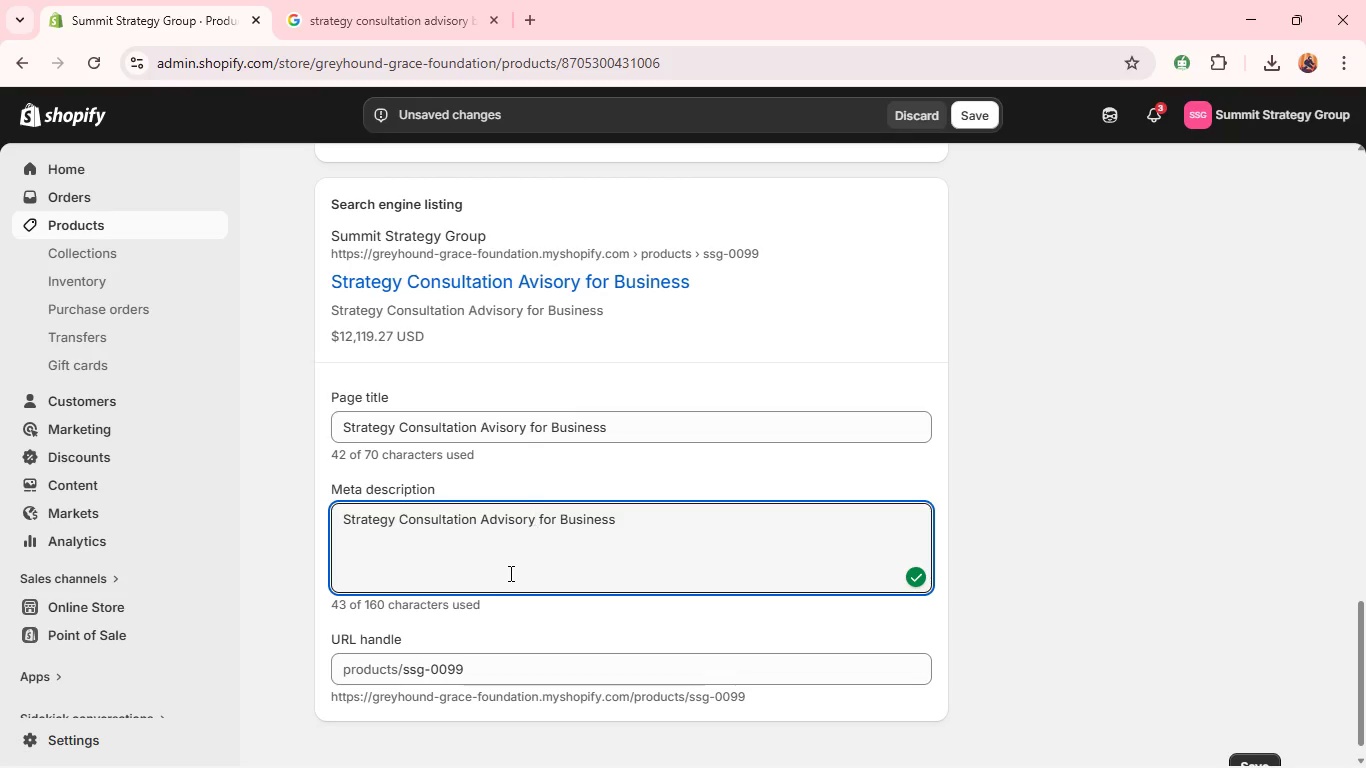 
key(Control+A)
 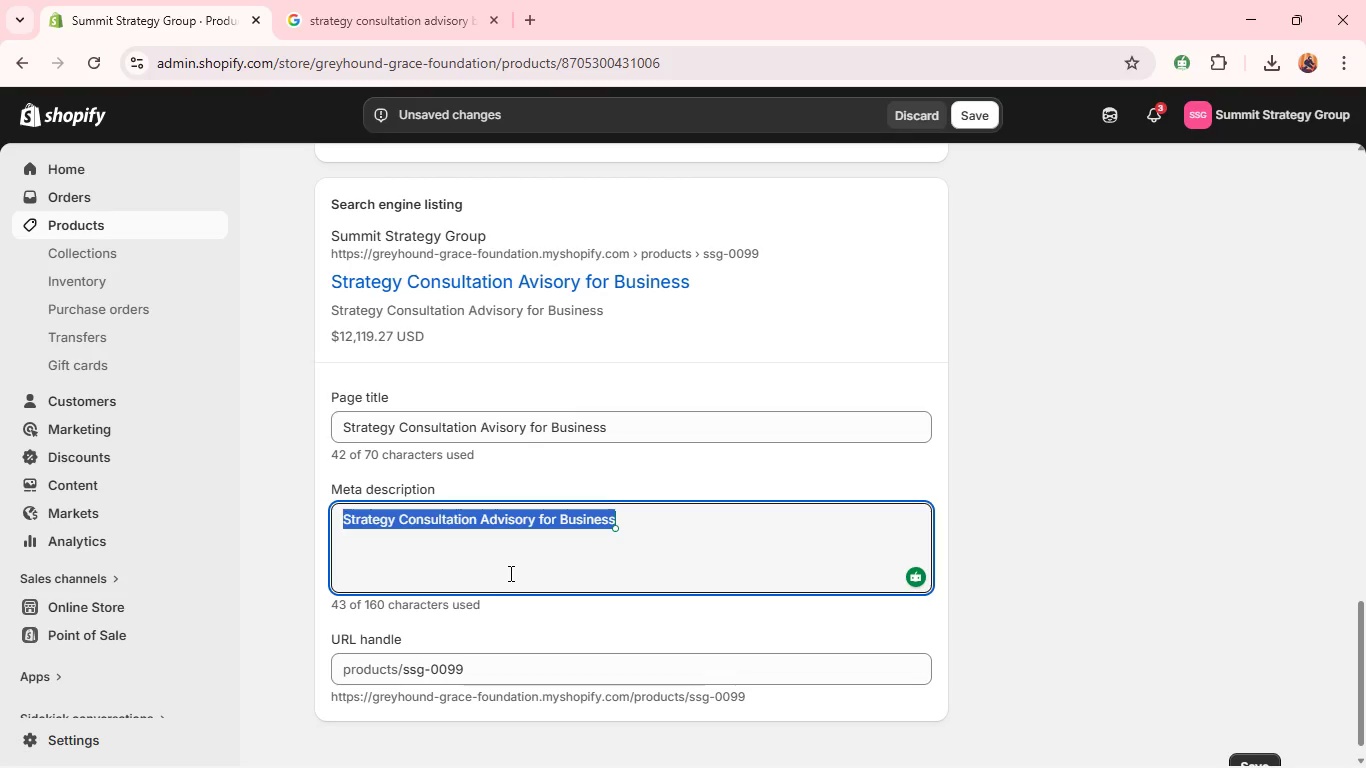 
key(Control+C)
 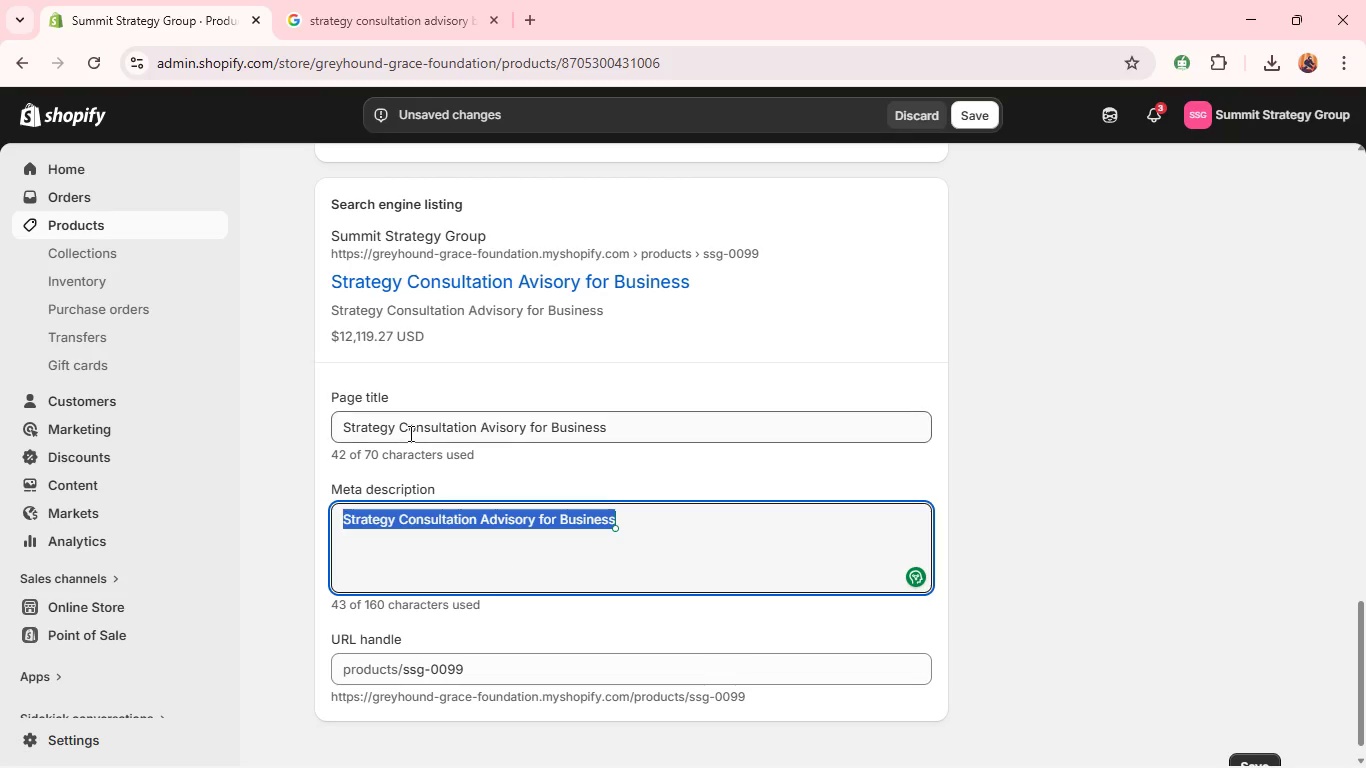 
left_click([407, 429])
 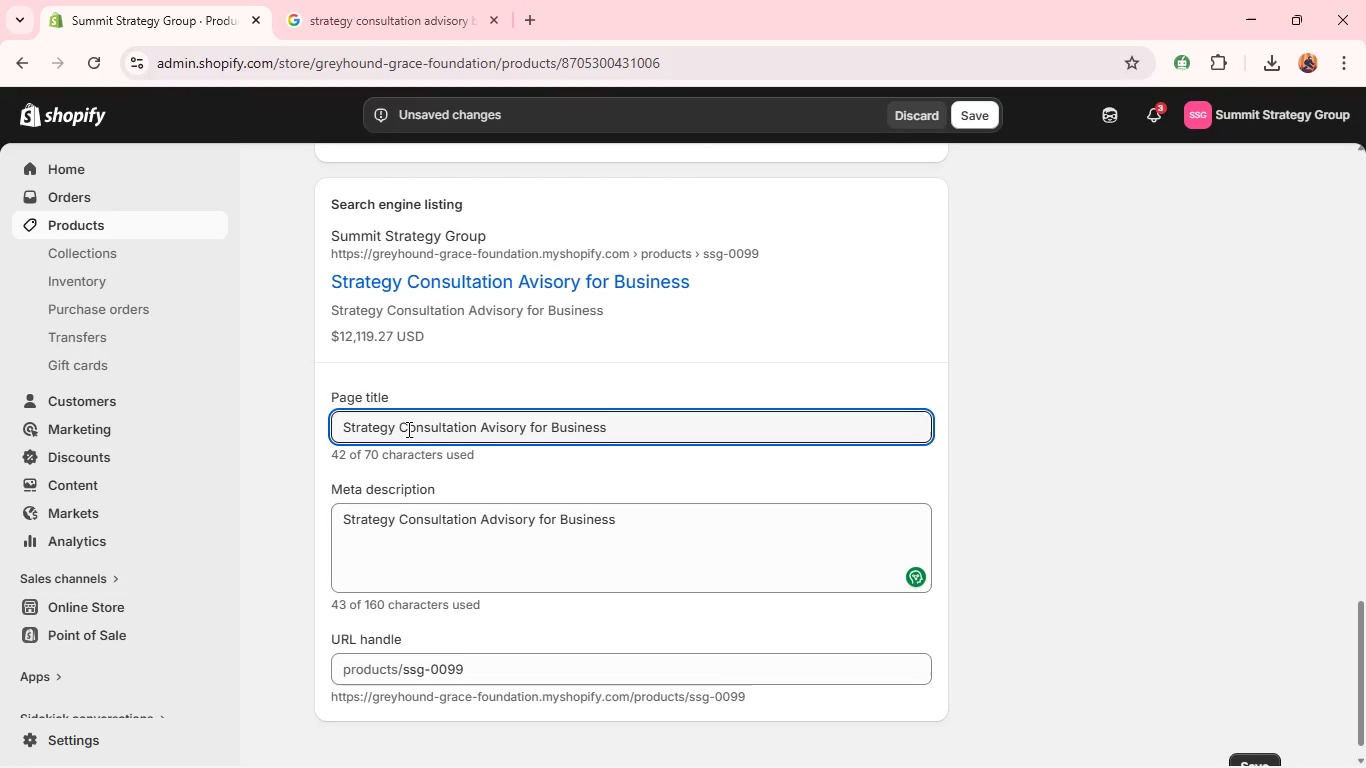 
key(Control+A)
 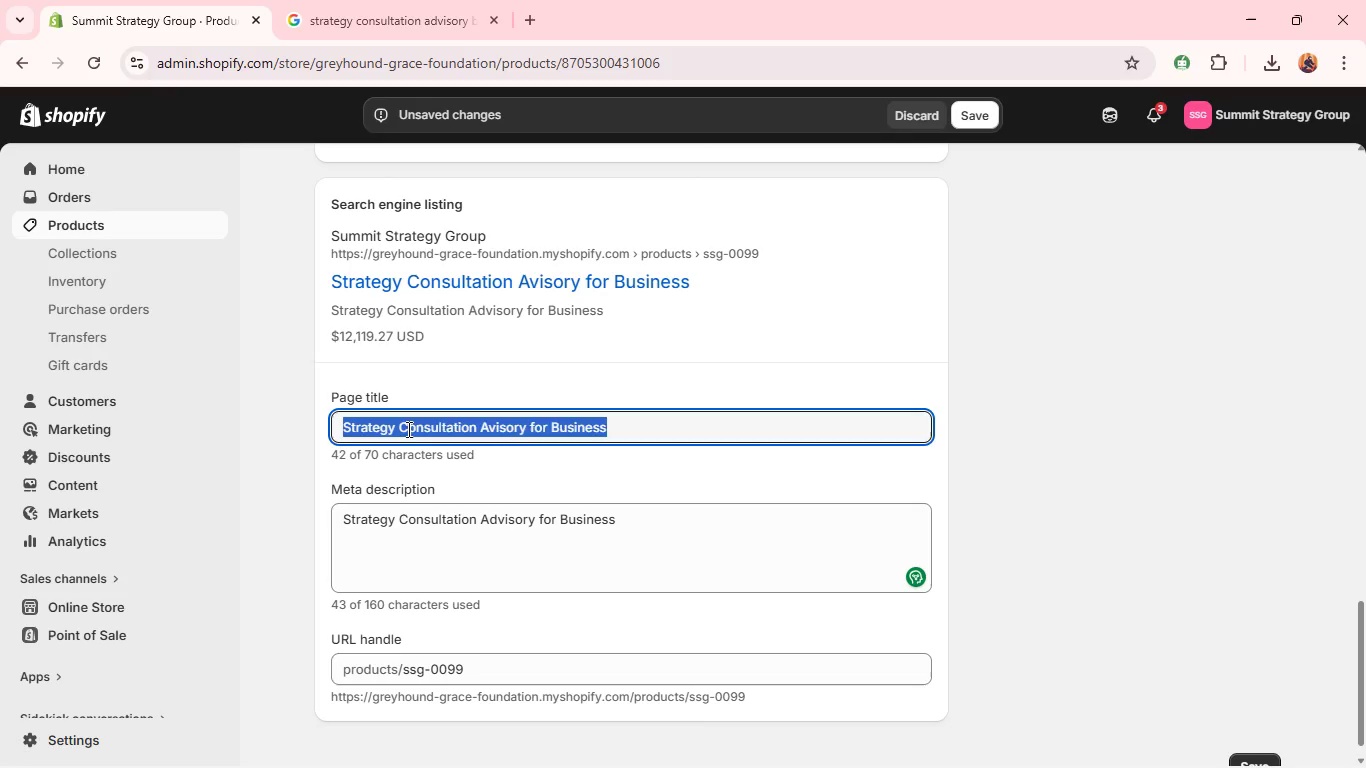 
key(Control+V)
 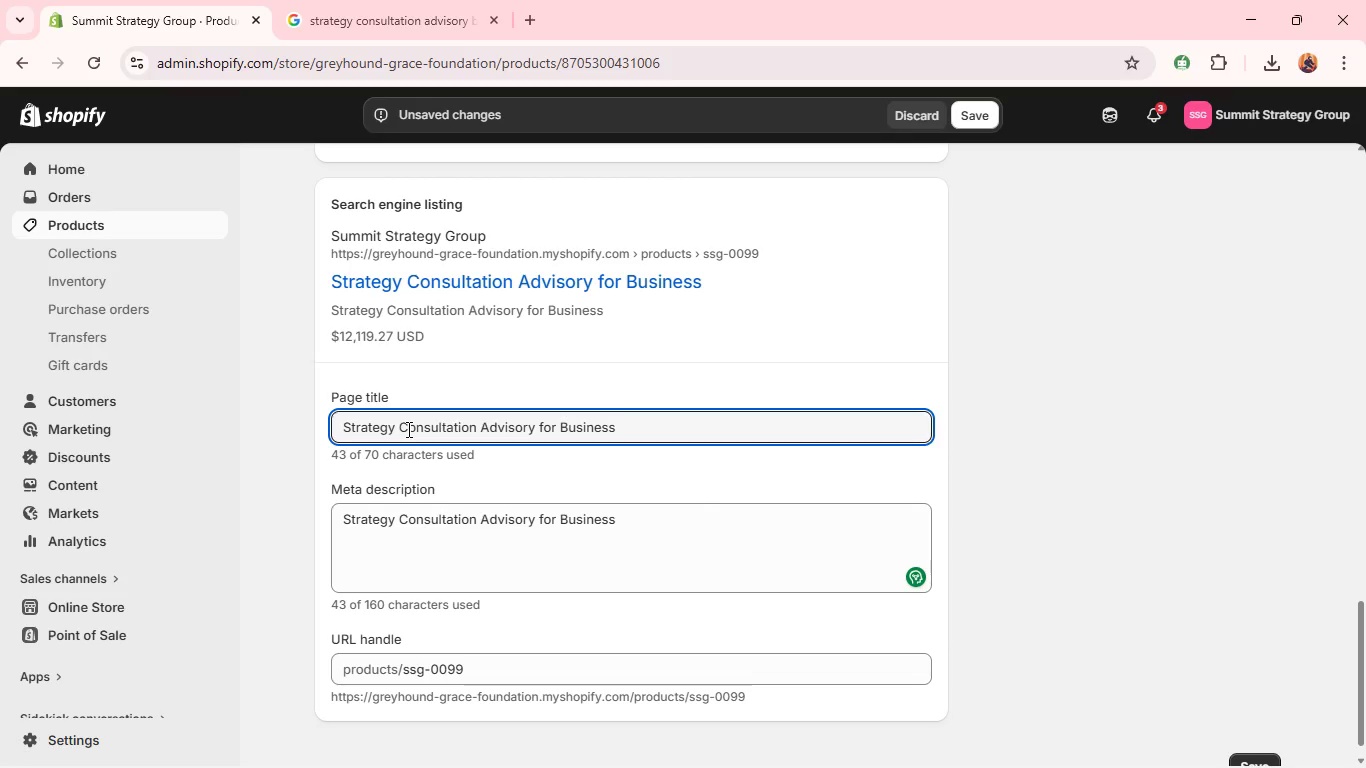 
wait(18.58)
 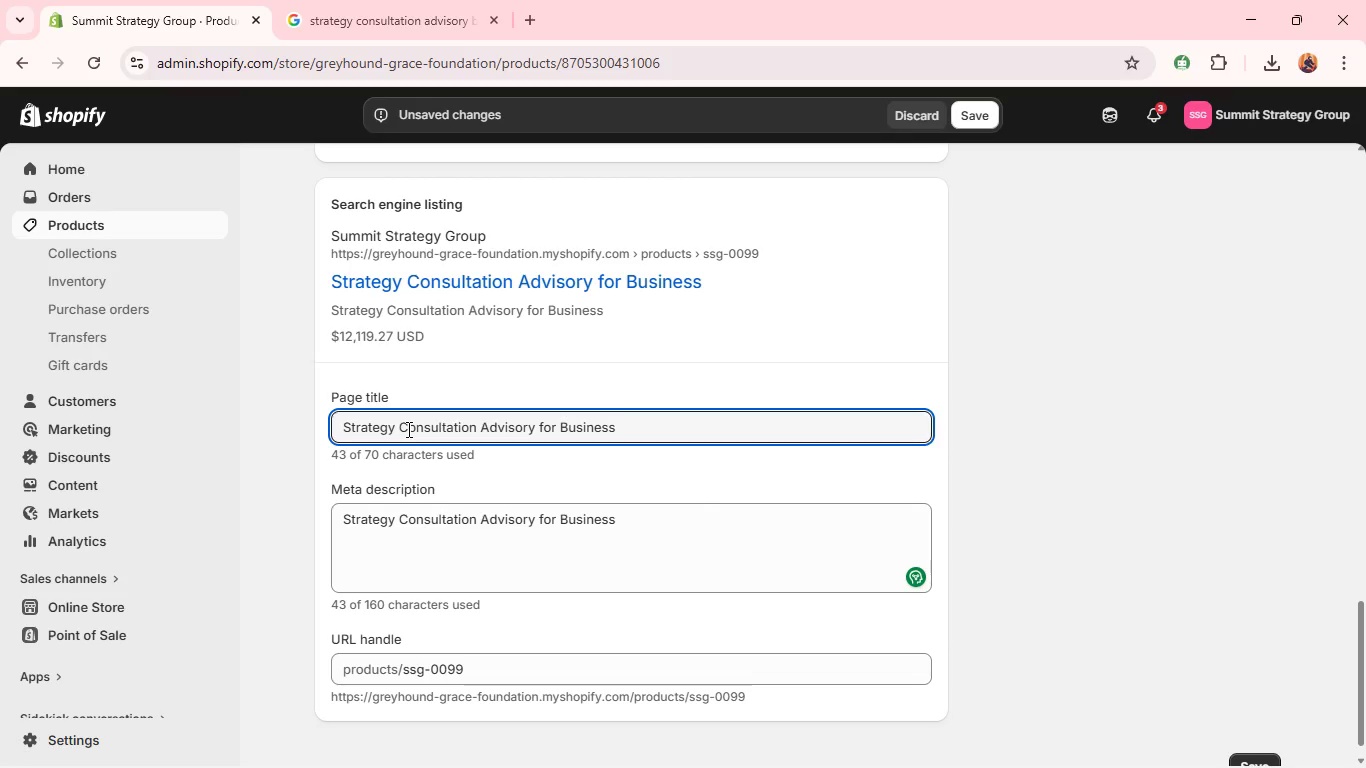 
double_click([369, 519])
 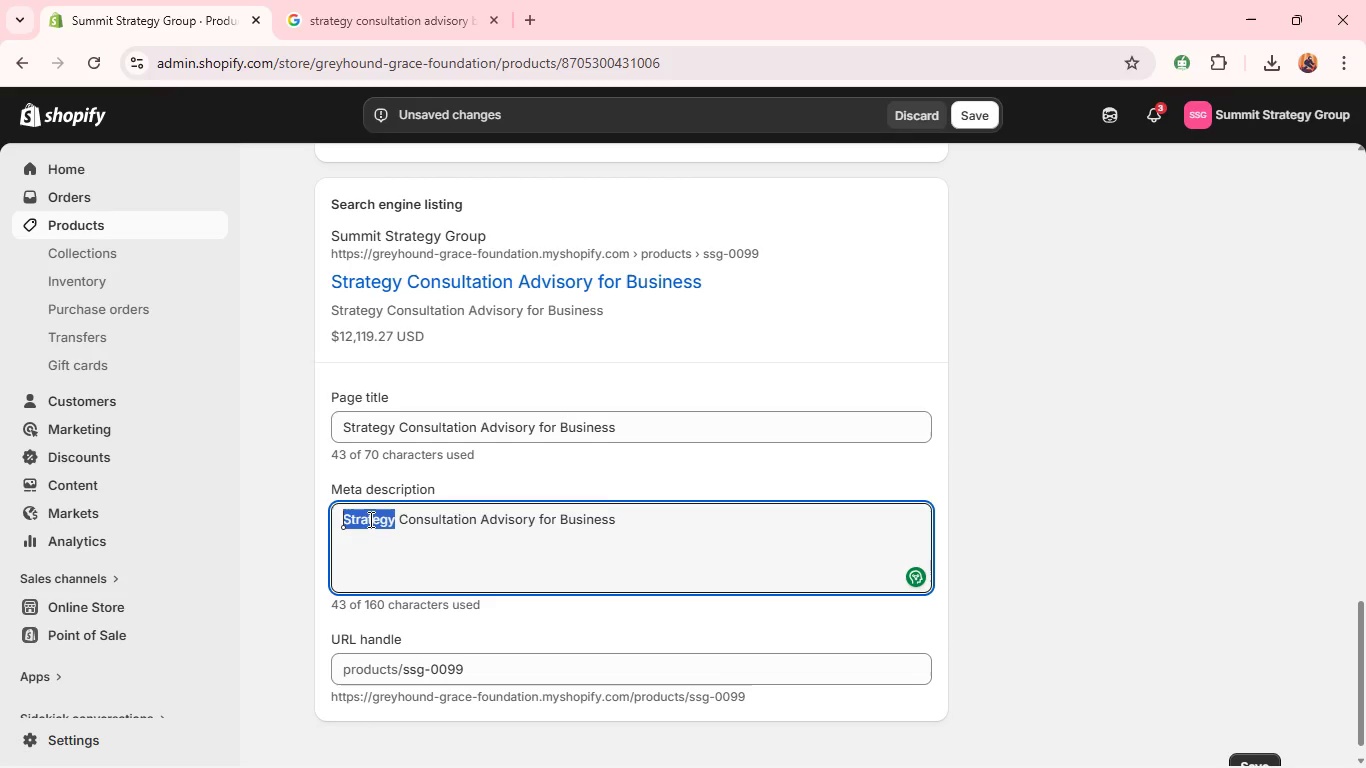 
triple_click([369, 519])
 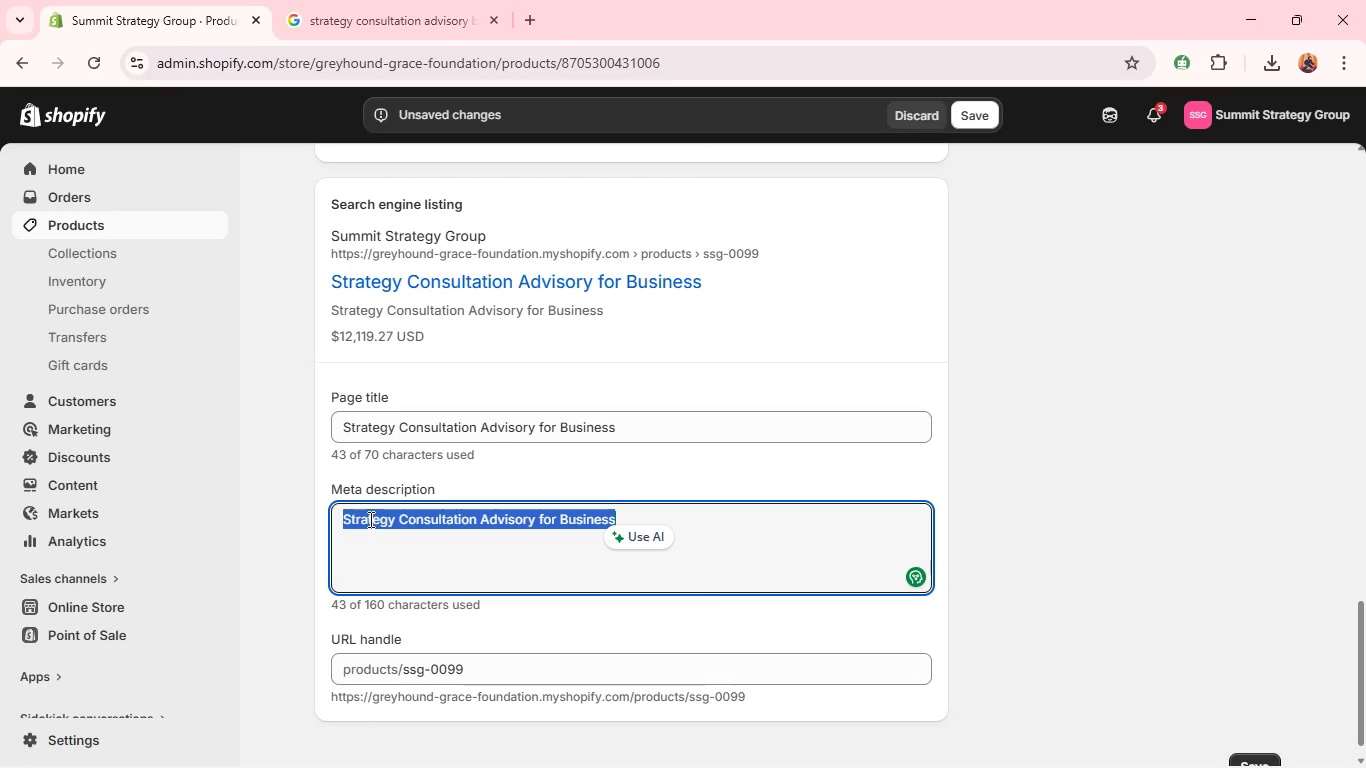 
type(Solve bui)
key(Backspace)
type(siness)
 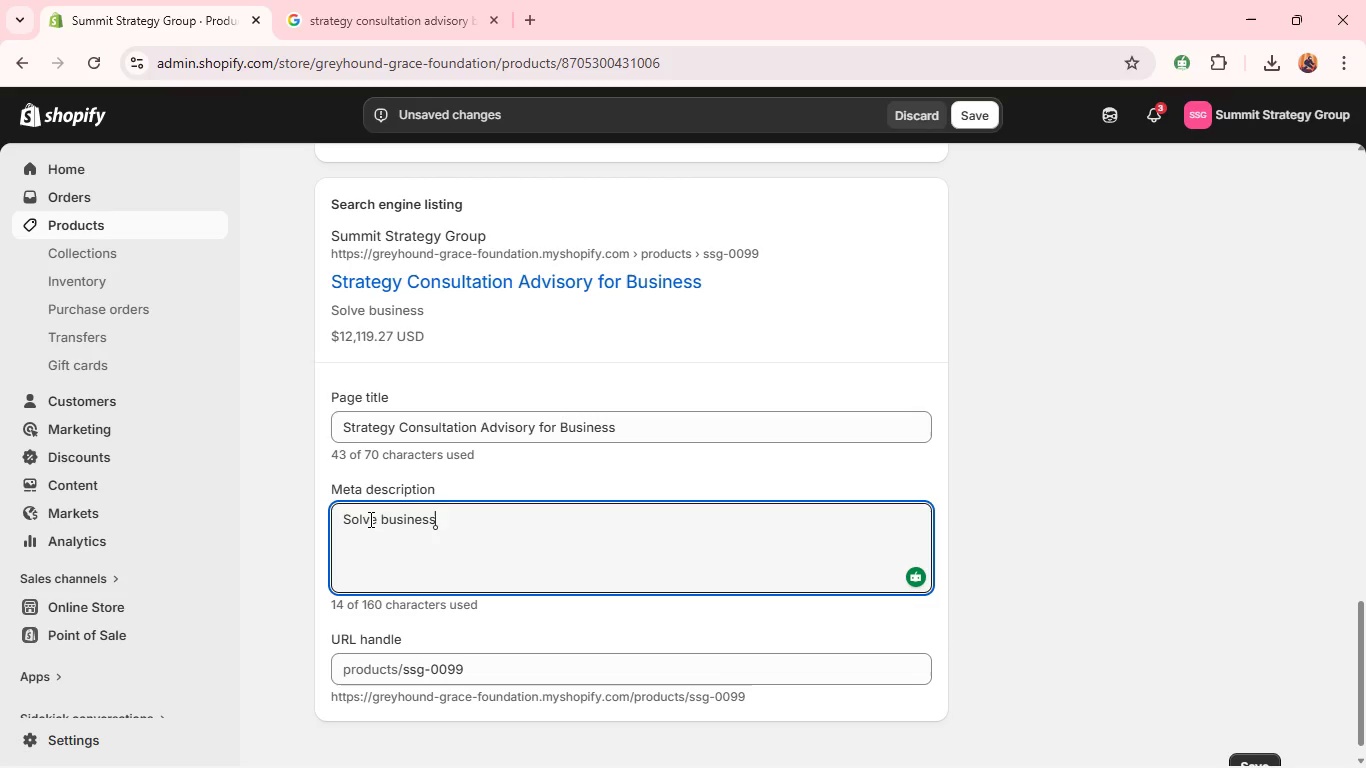 
wait(15.5)
 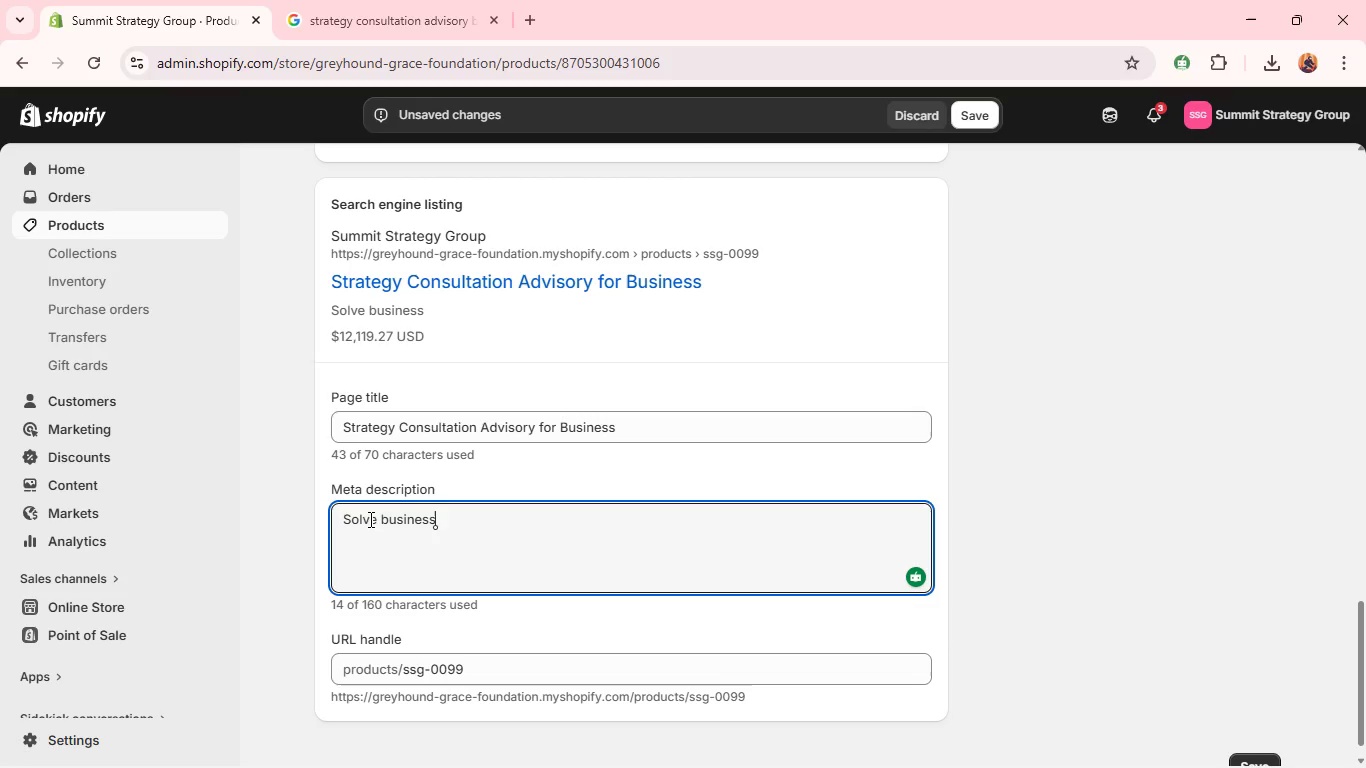 
type( challenges with expert strategy consultation sessions)
 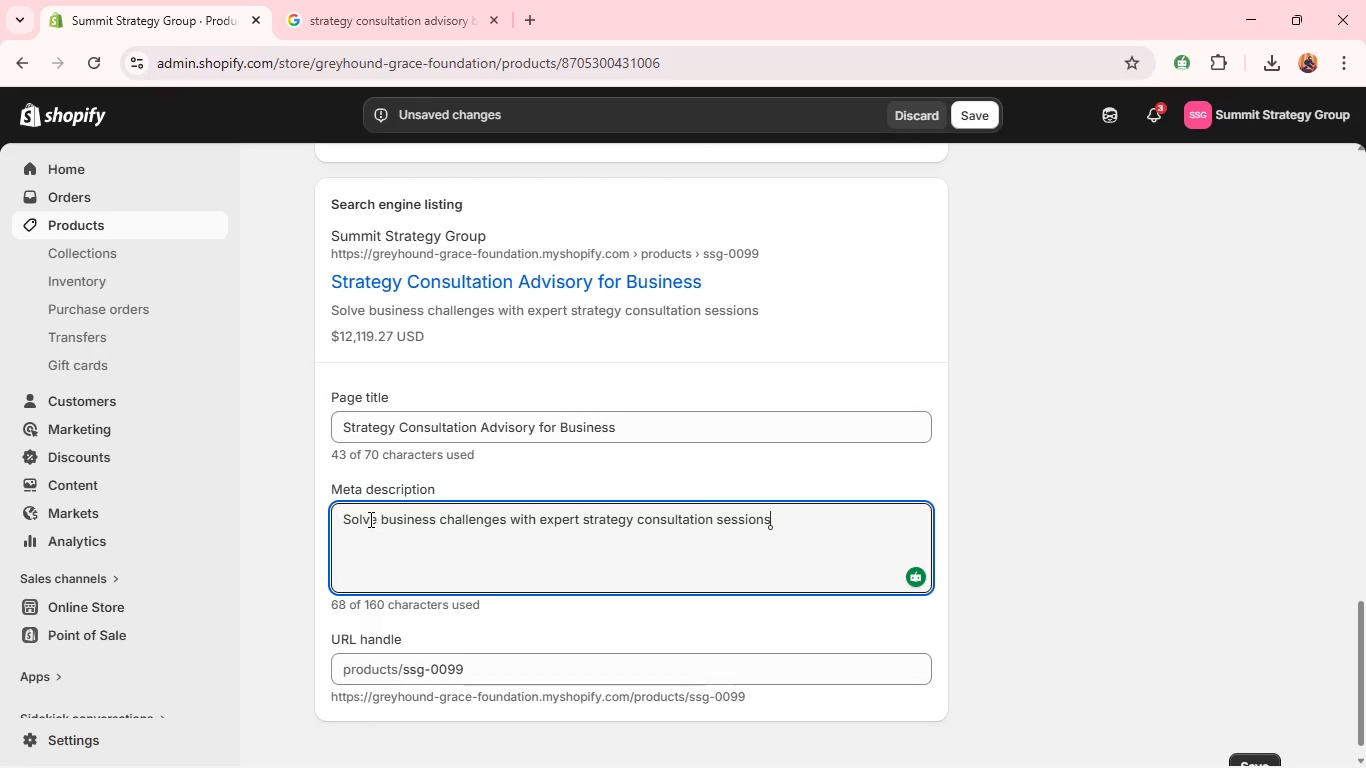 
wait(16.27)
 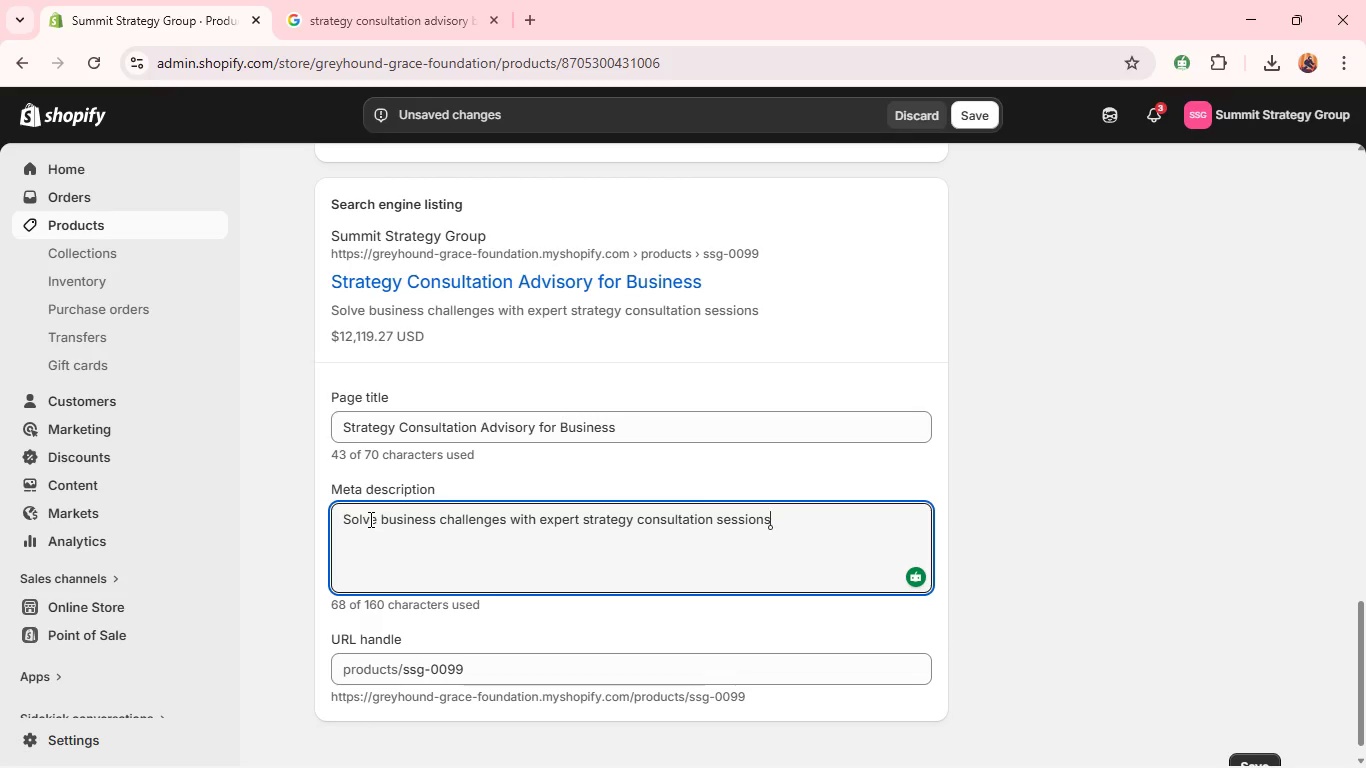 
key(Period)
 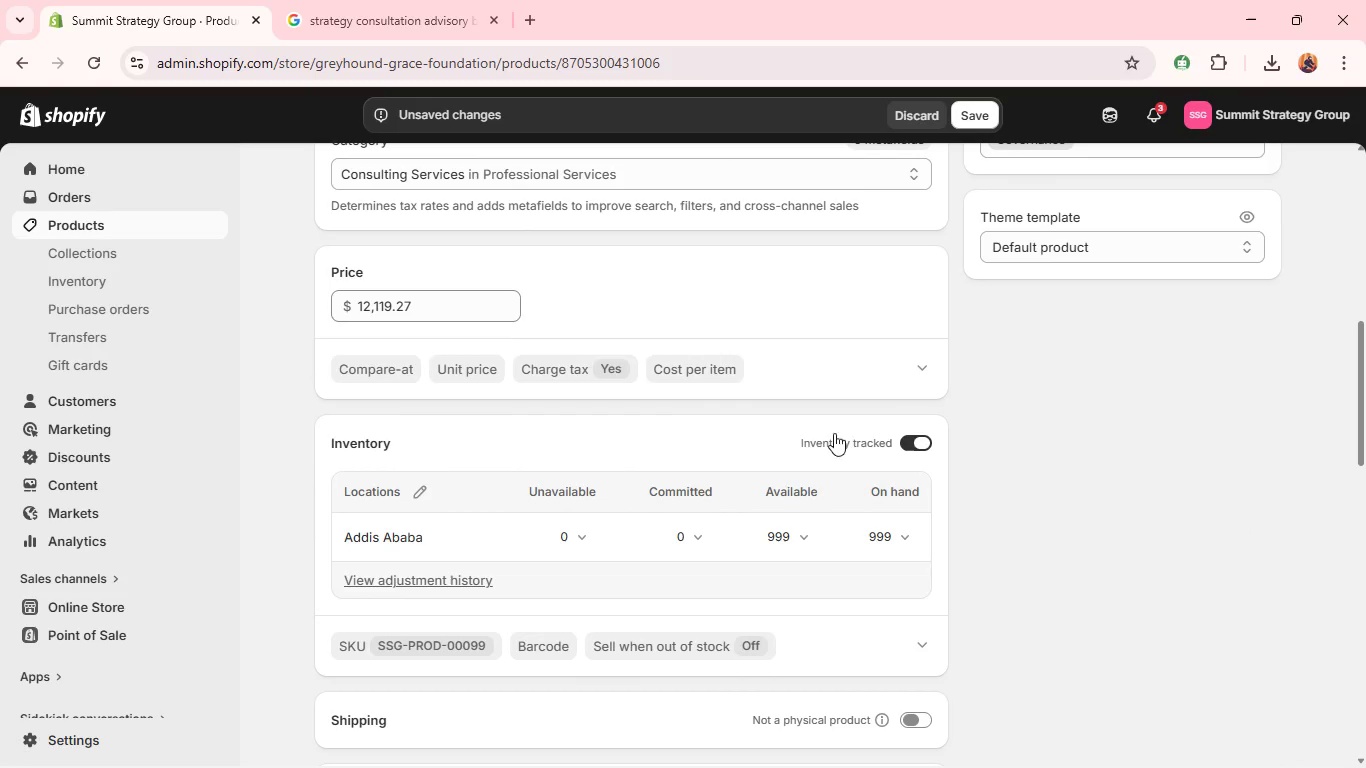 
wait(6.3)
 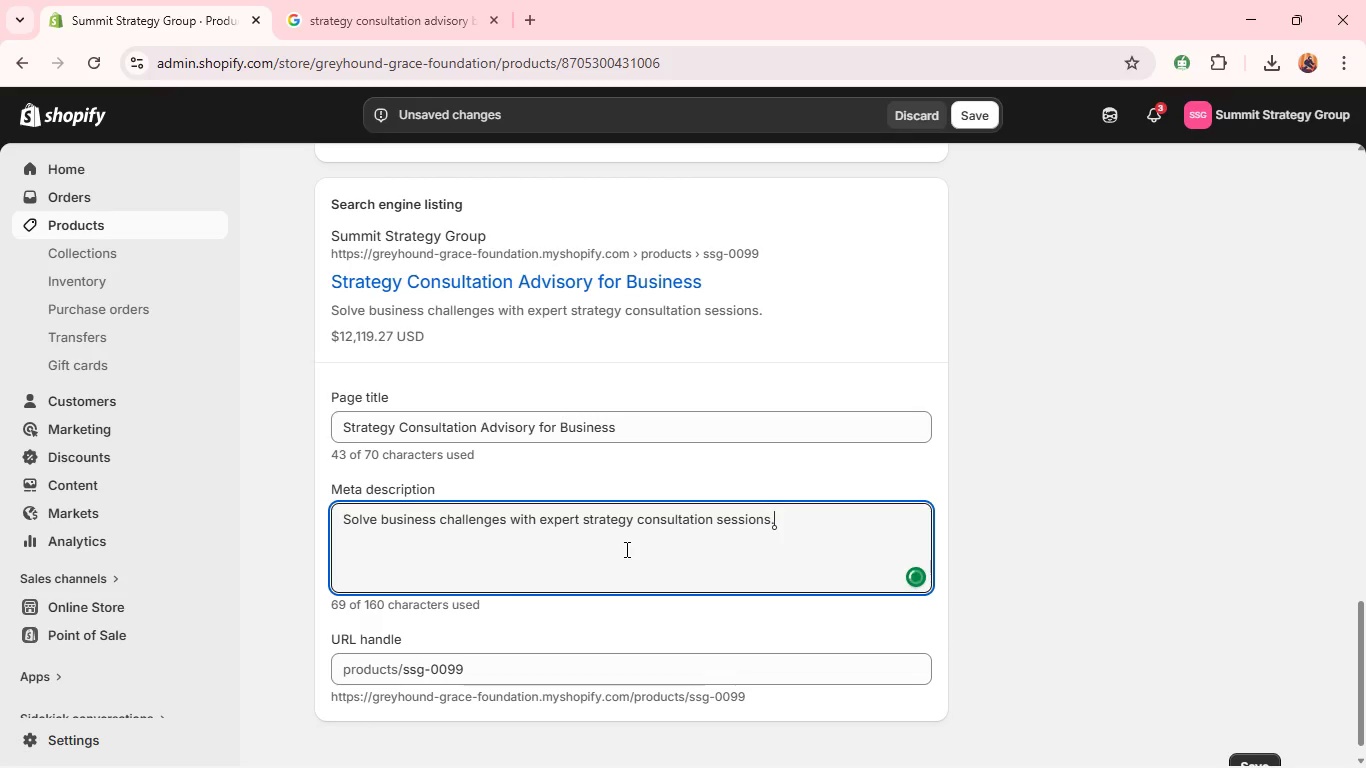 
left_click([970, 116])
 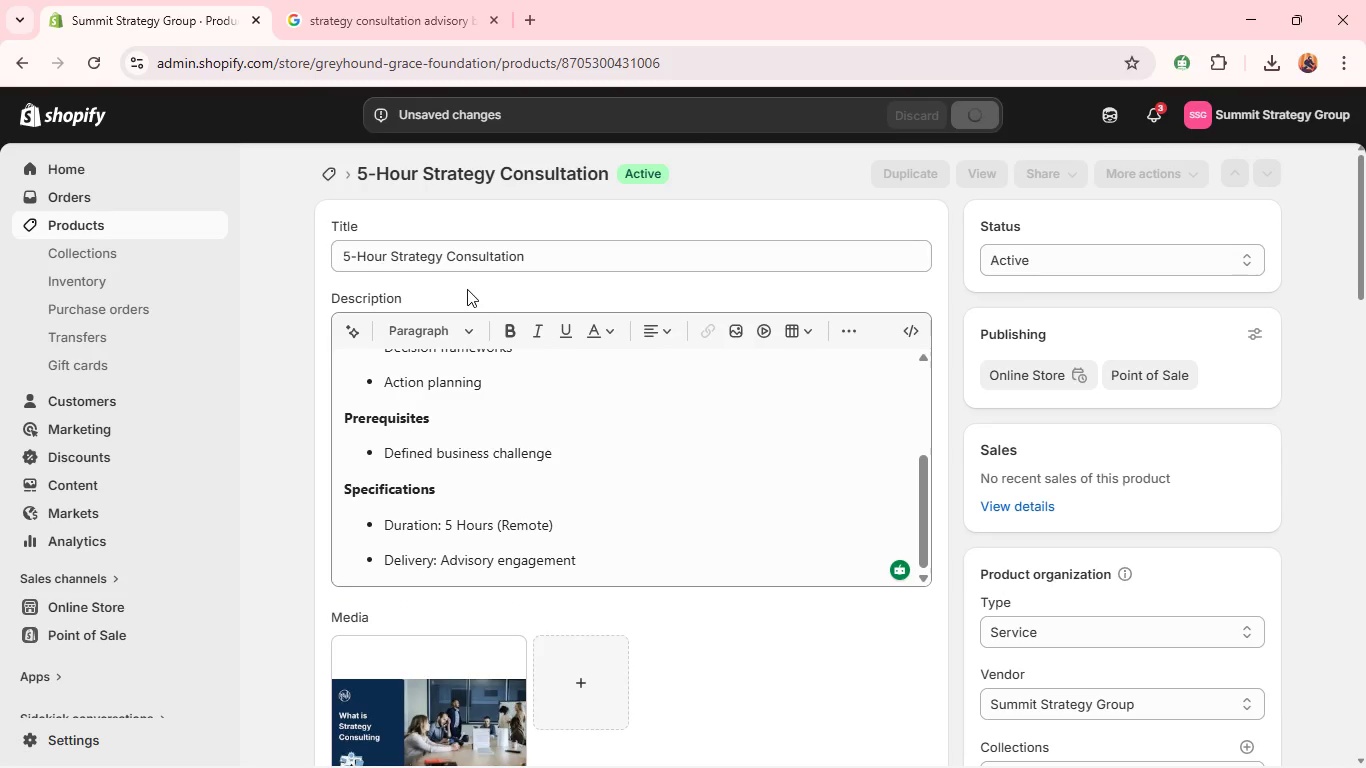 
wait(7.92)
 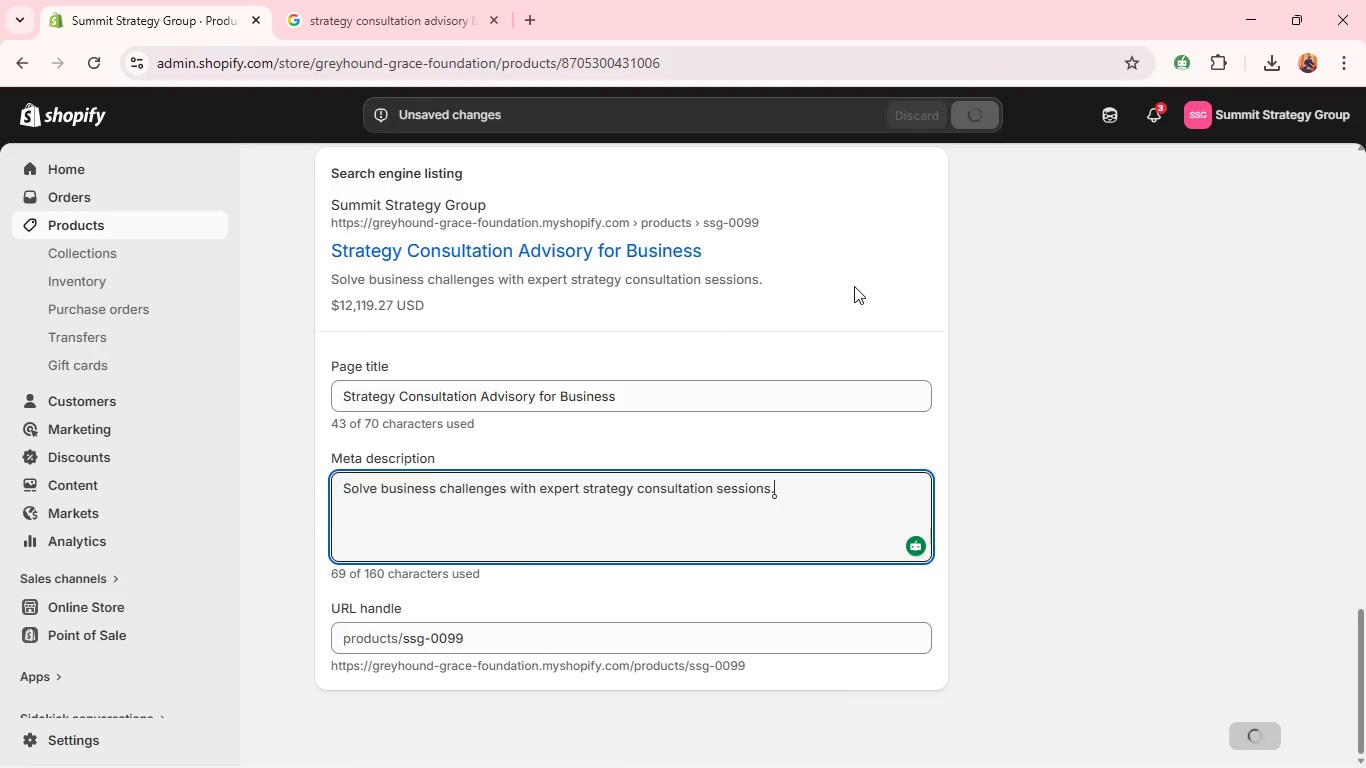 
left_click([334, 172])
 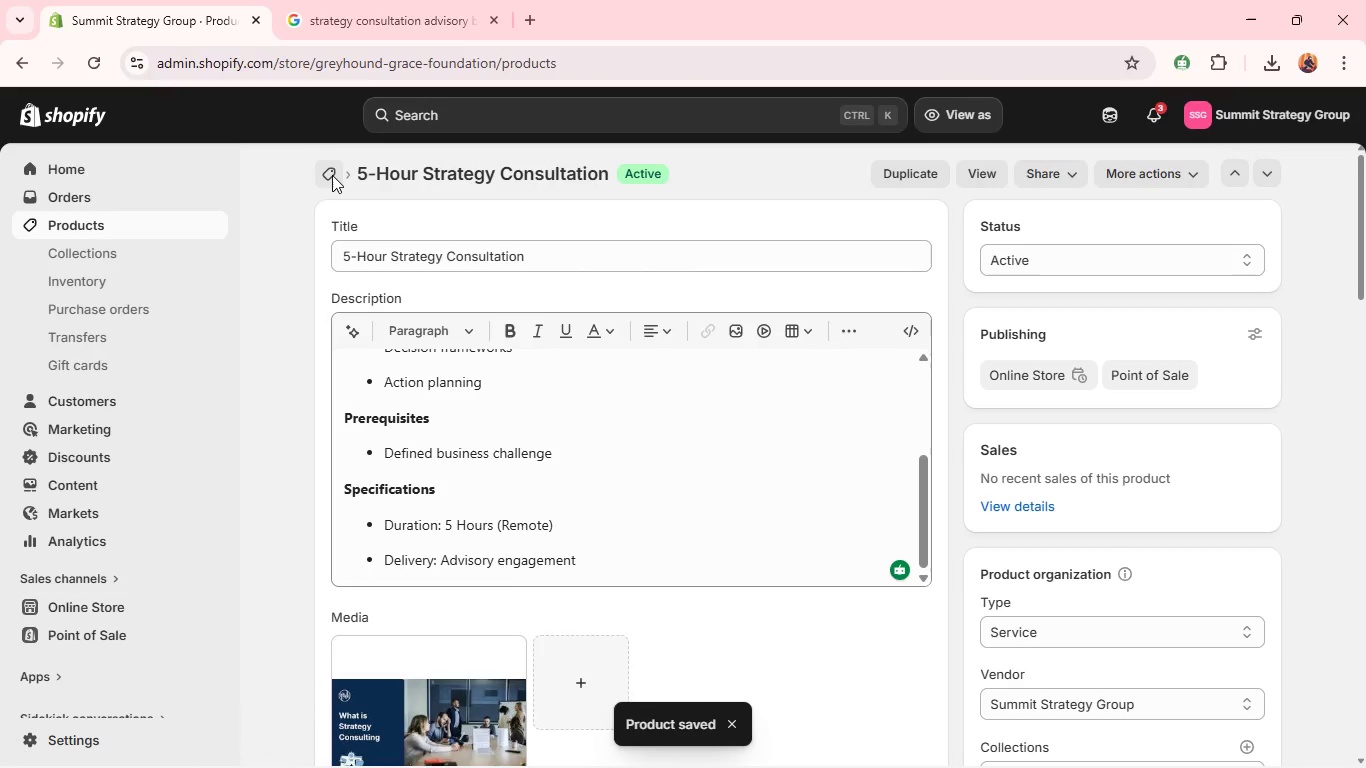 
wait(5.69)
 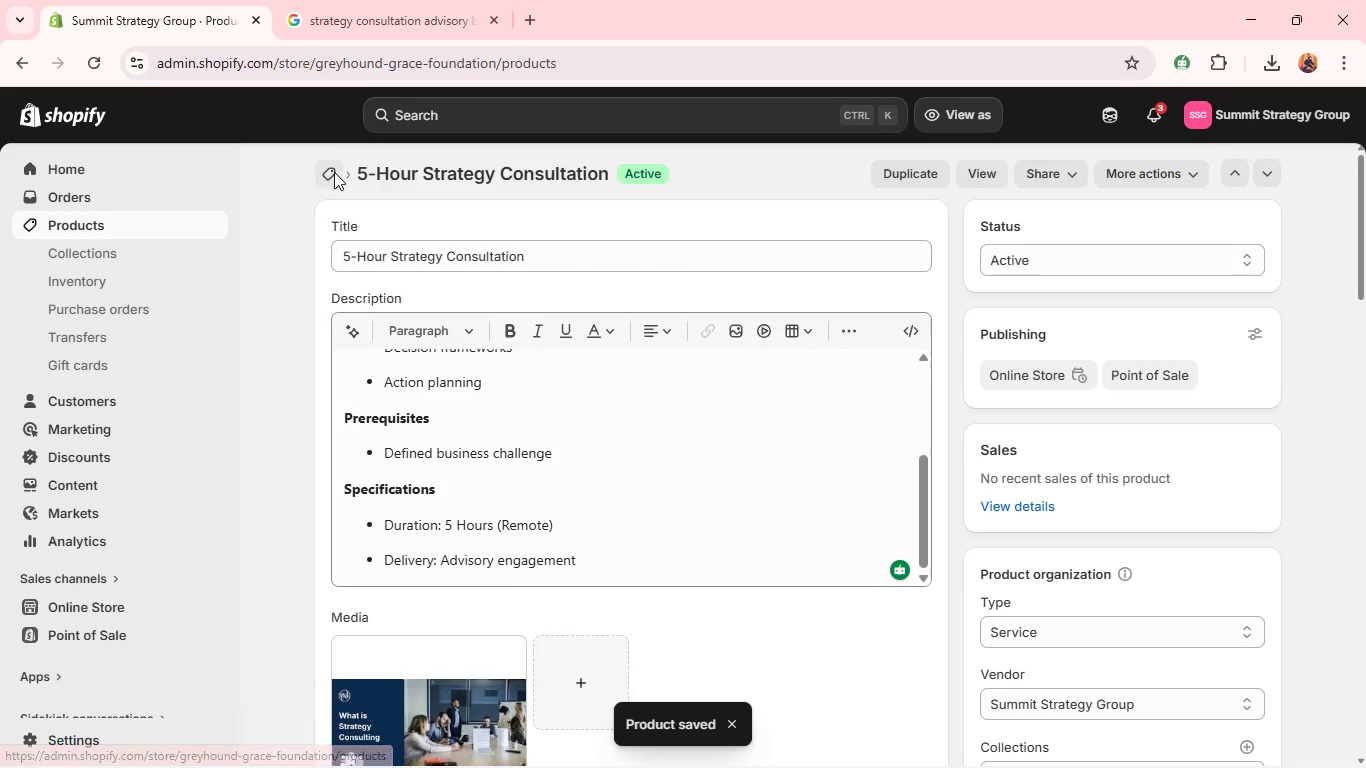 
left_click([332, 175])
 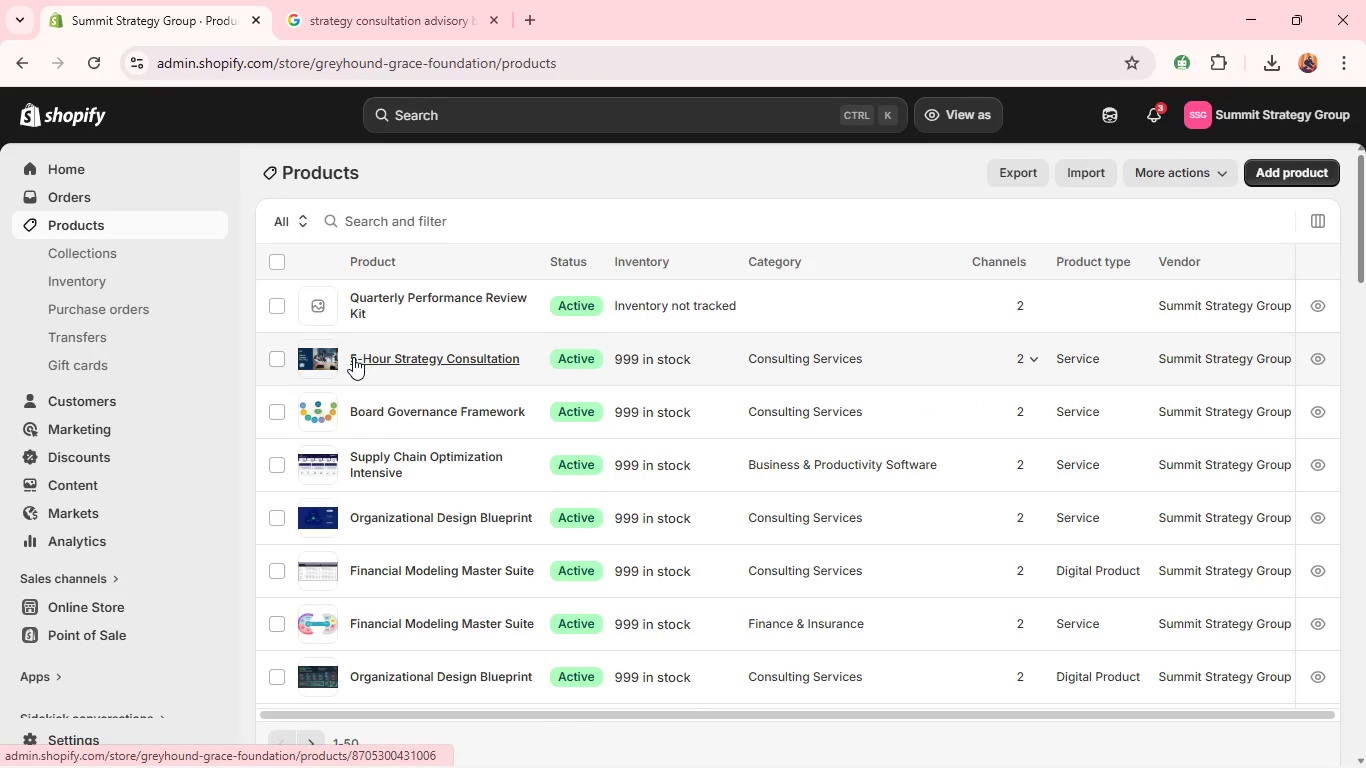 
left_click([367, 301])
 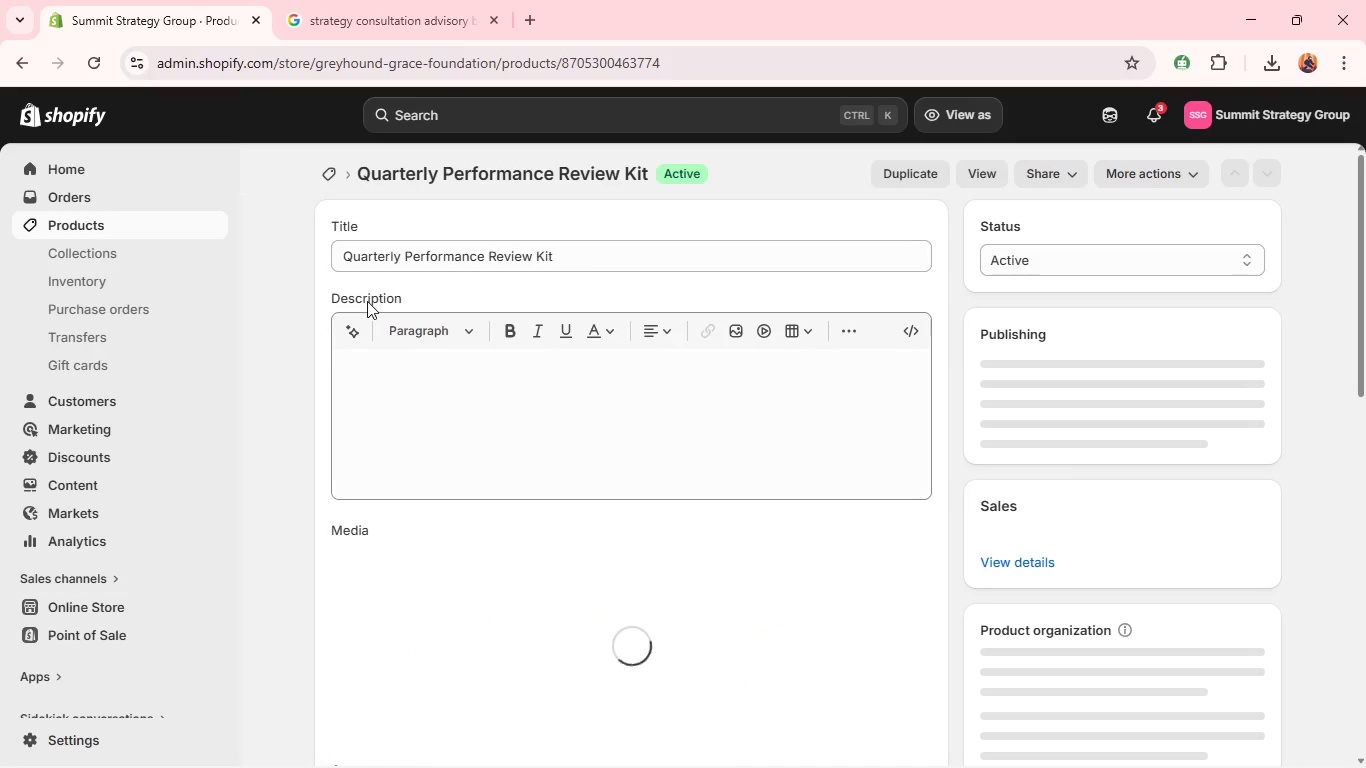 
wait(9.69)
 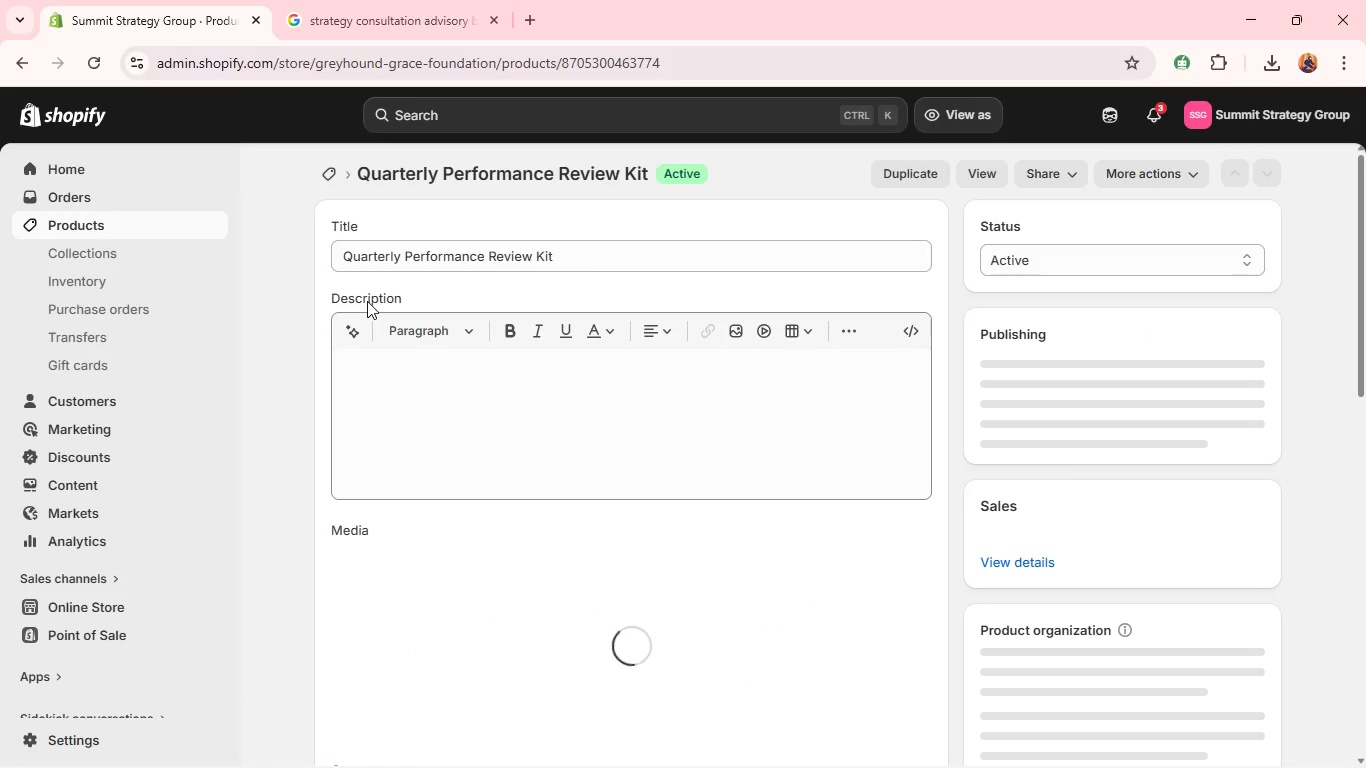 
key(Alt+Tab)
 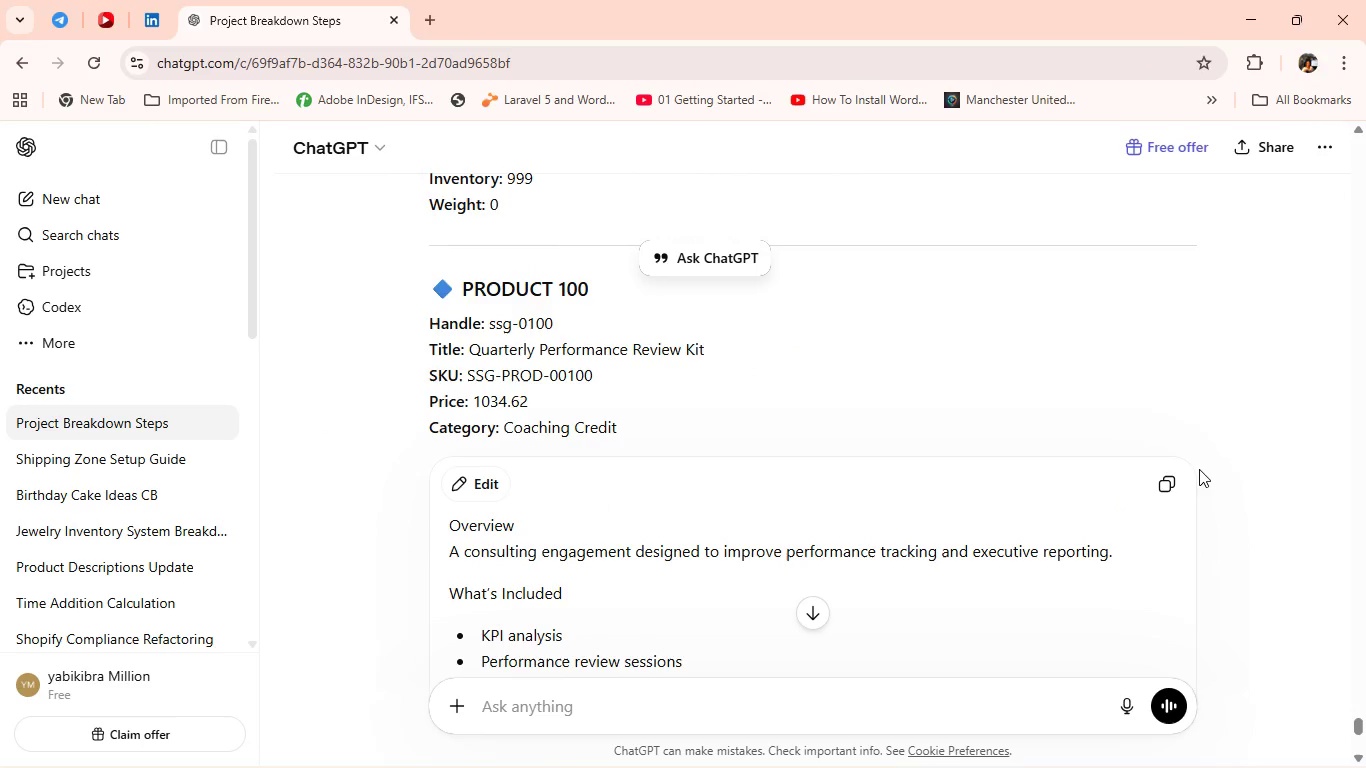 
left_click([1164, 480])
 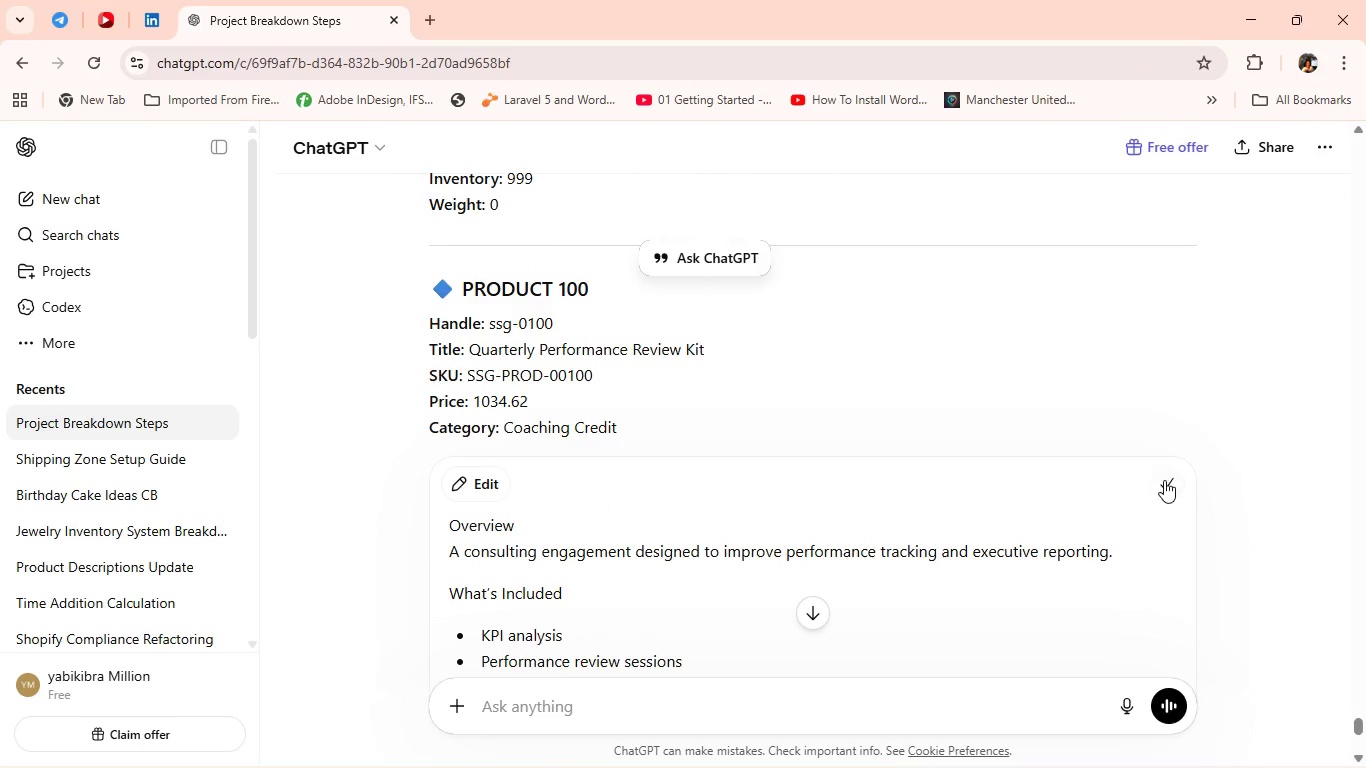 
key(Alt+Tab)
 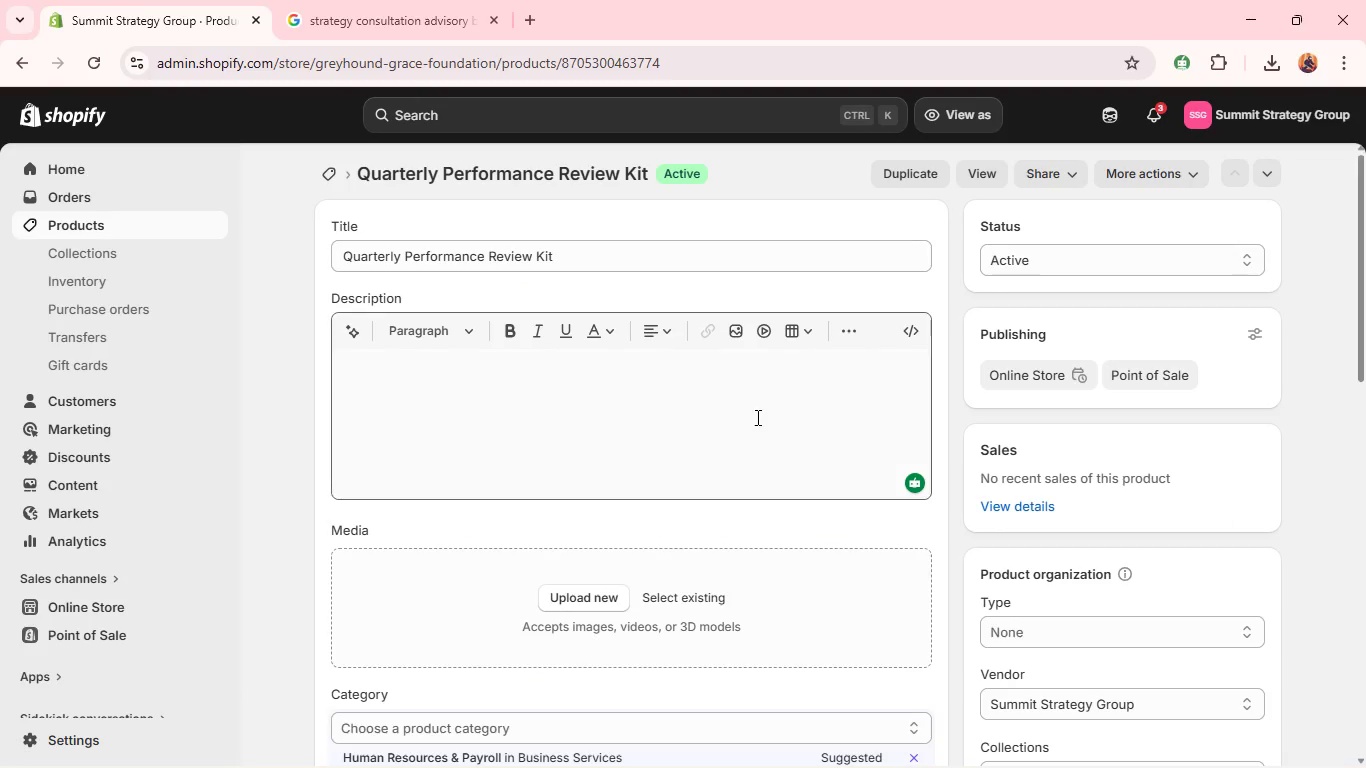 
left_click([754, 413])
 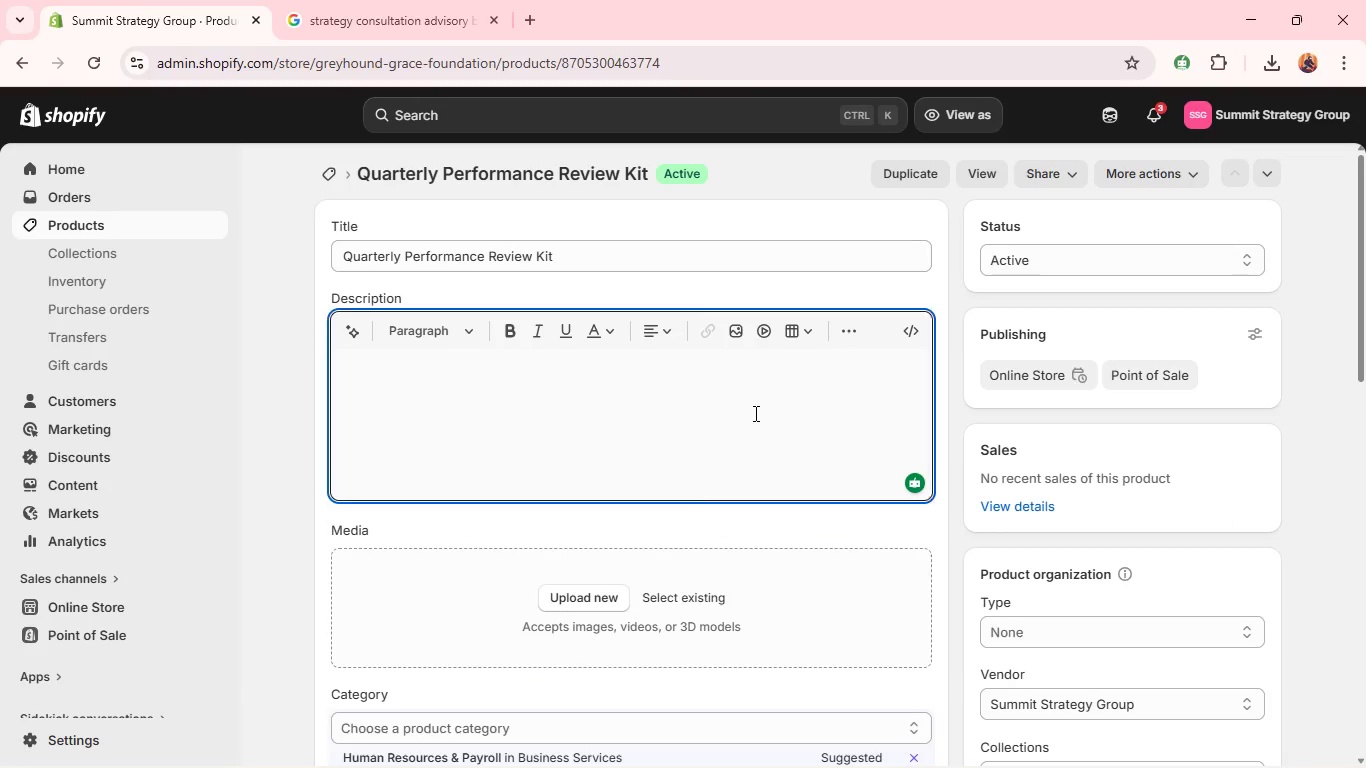 
key(Control+V)
 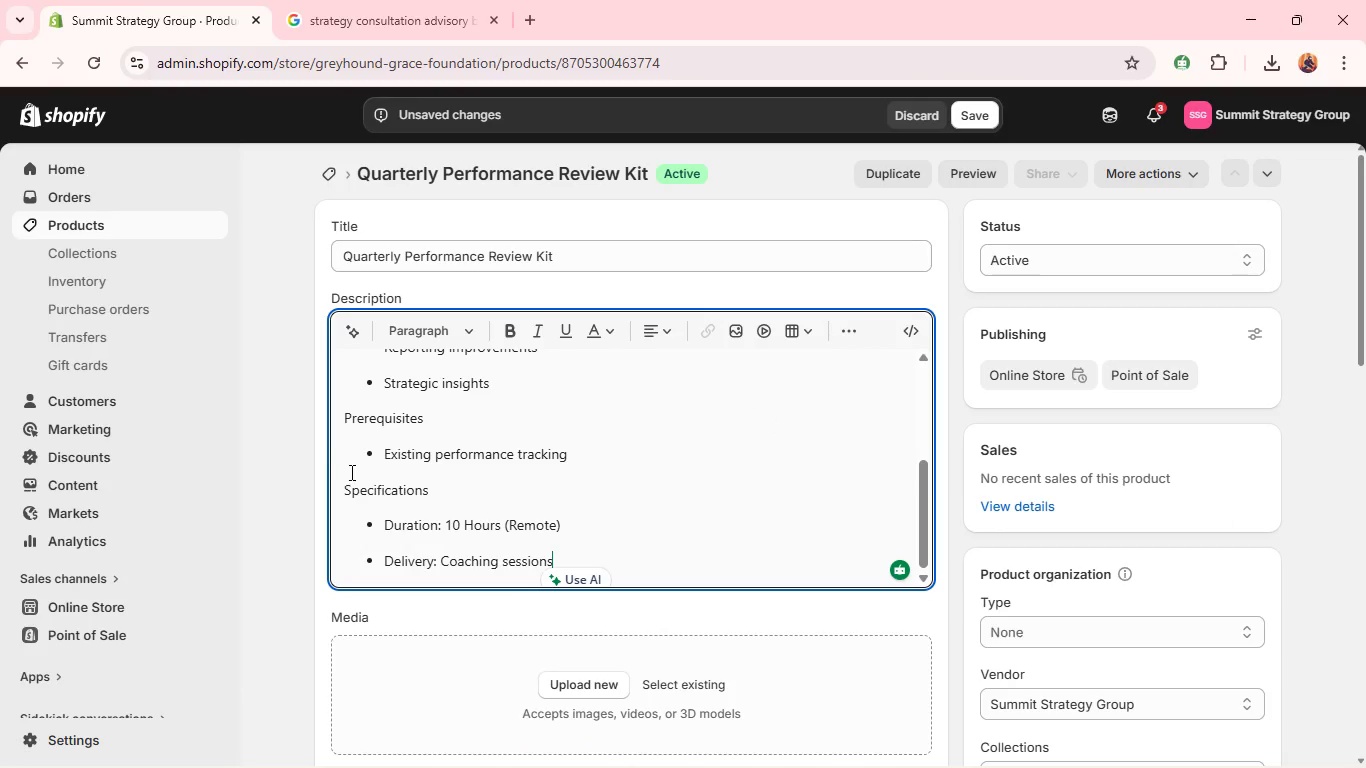 
double_click([371, 488])
 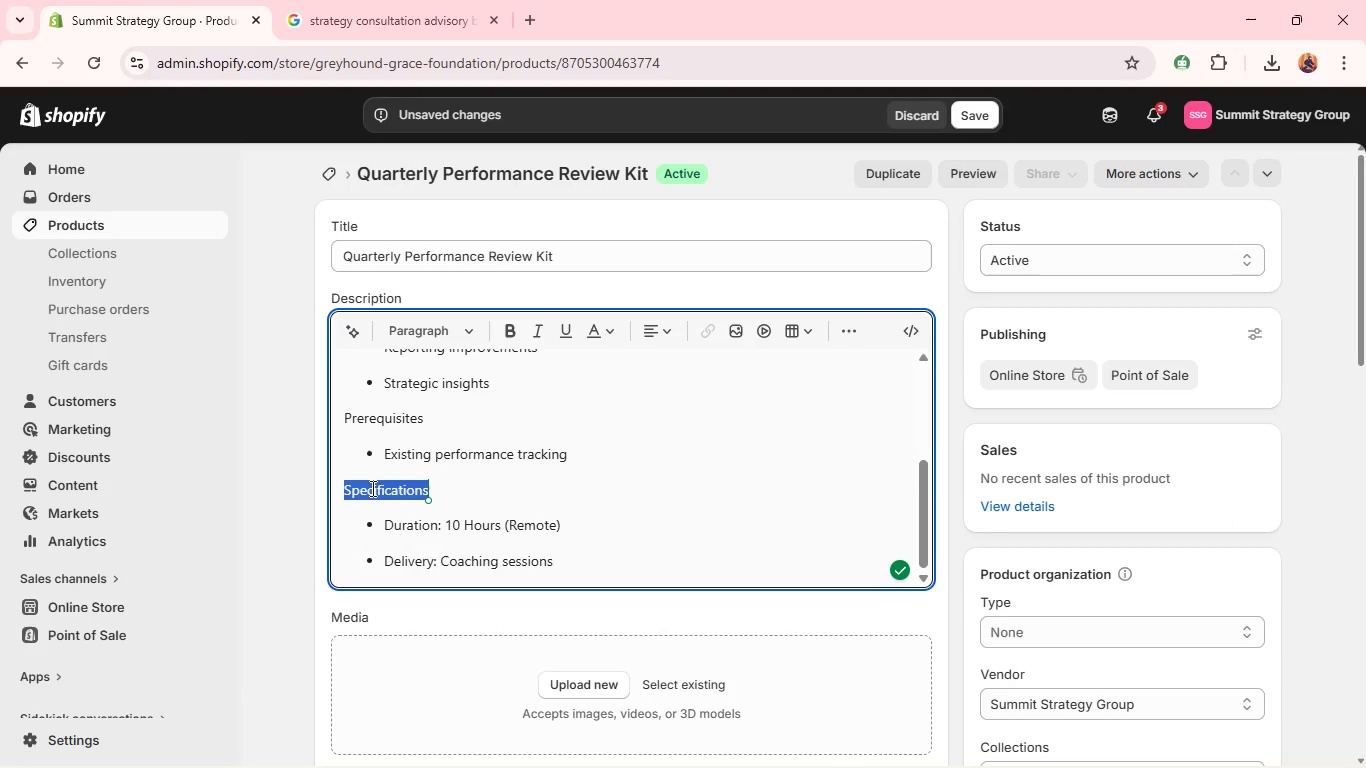 
triple_click([371, 488])
 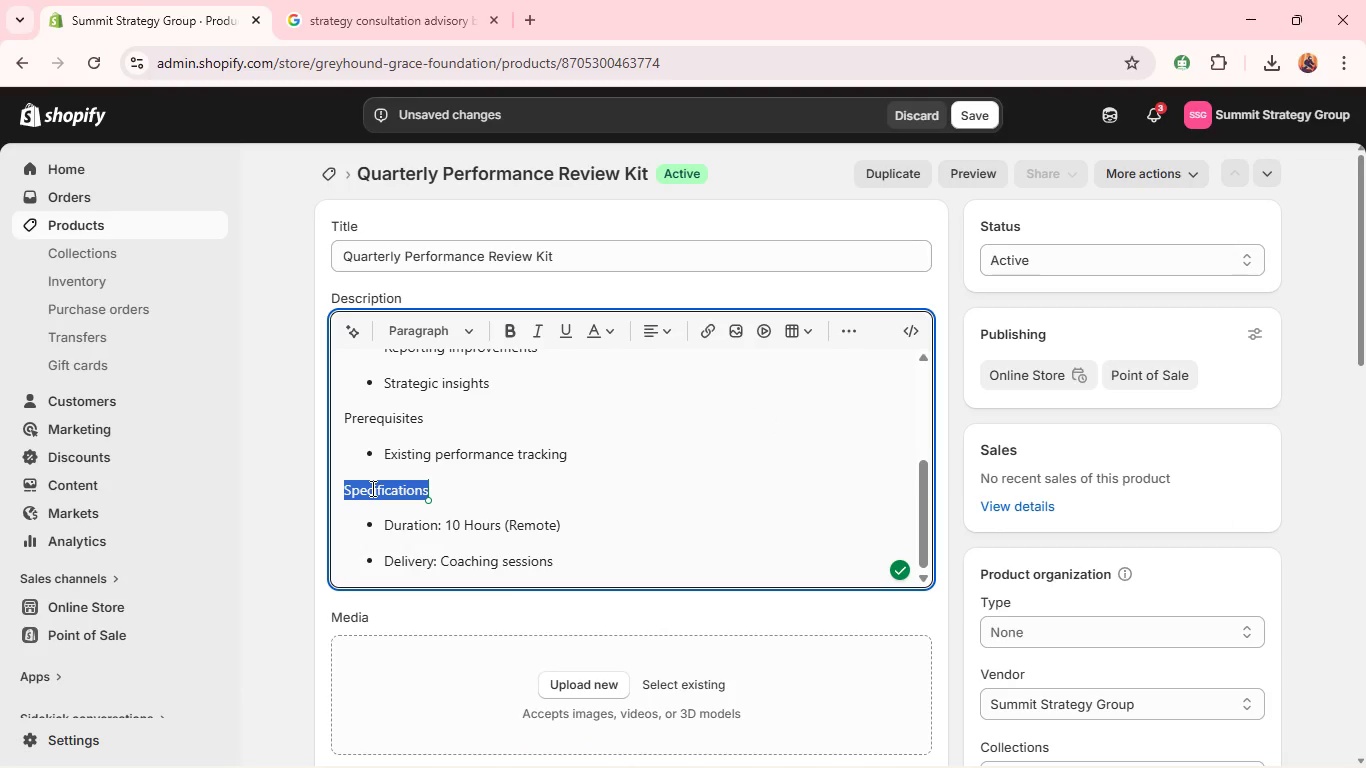 
key(Control+B)
 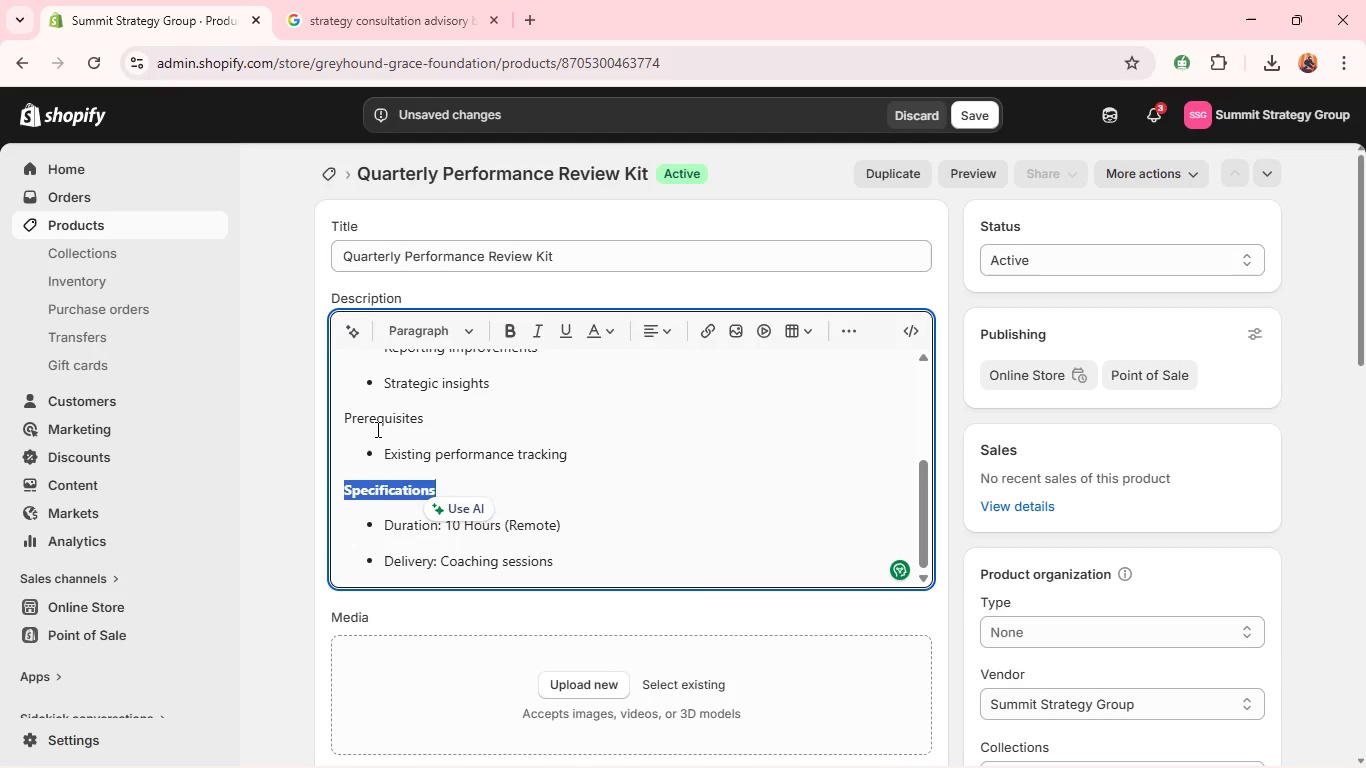 
double_click([376, 429])
 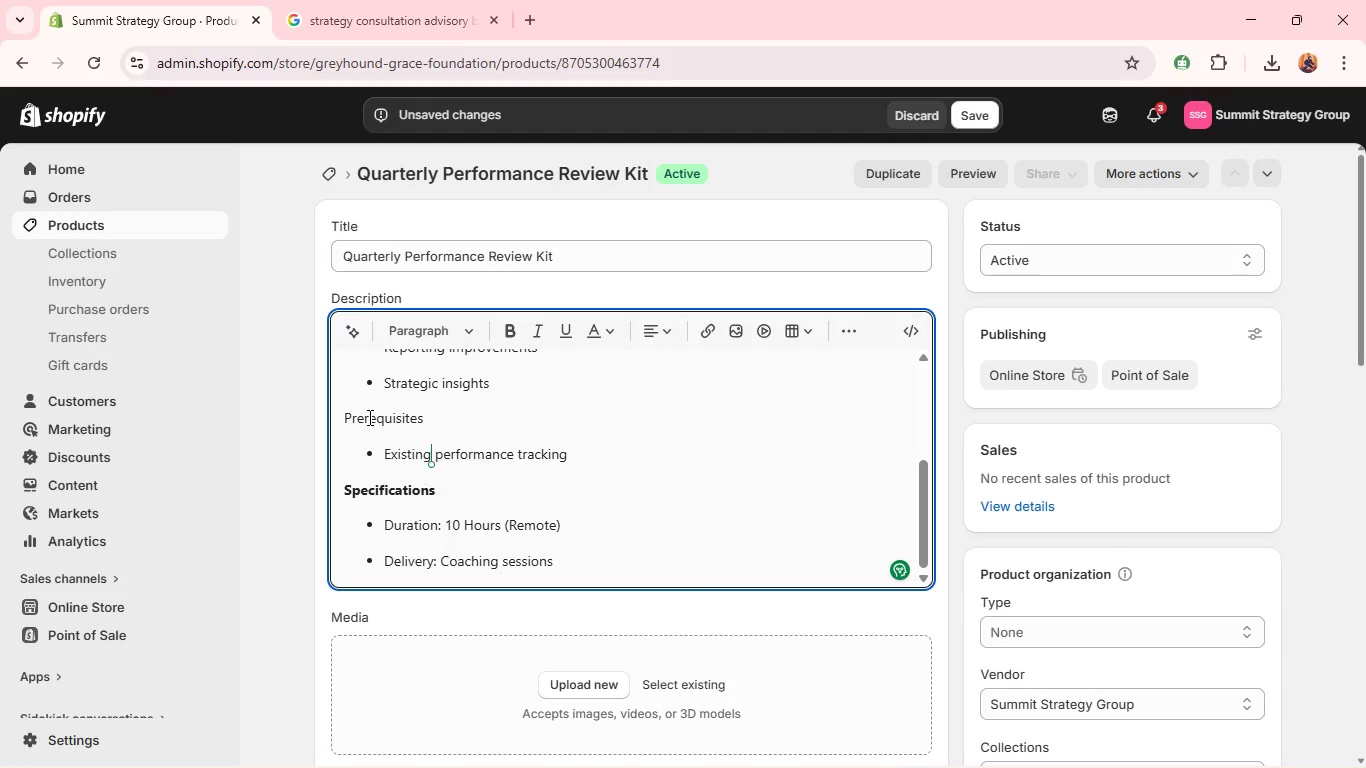 
double_click([368, 417])
 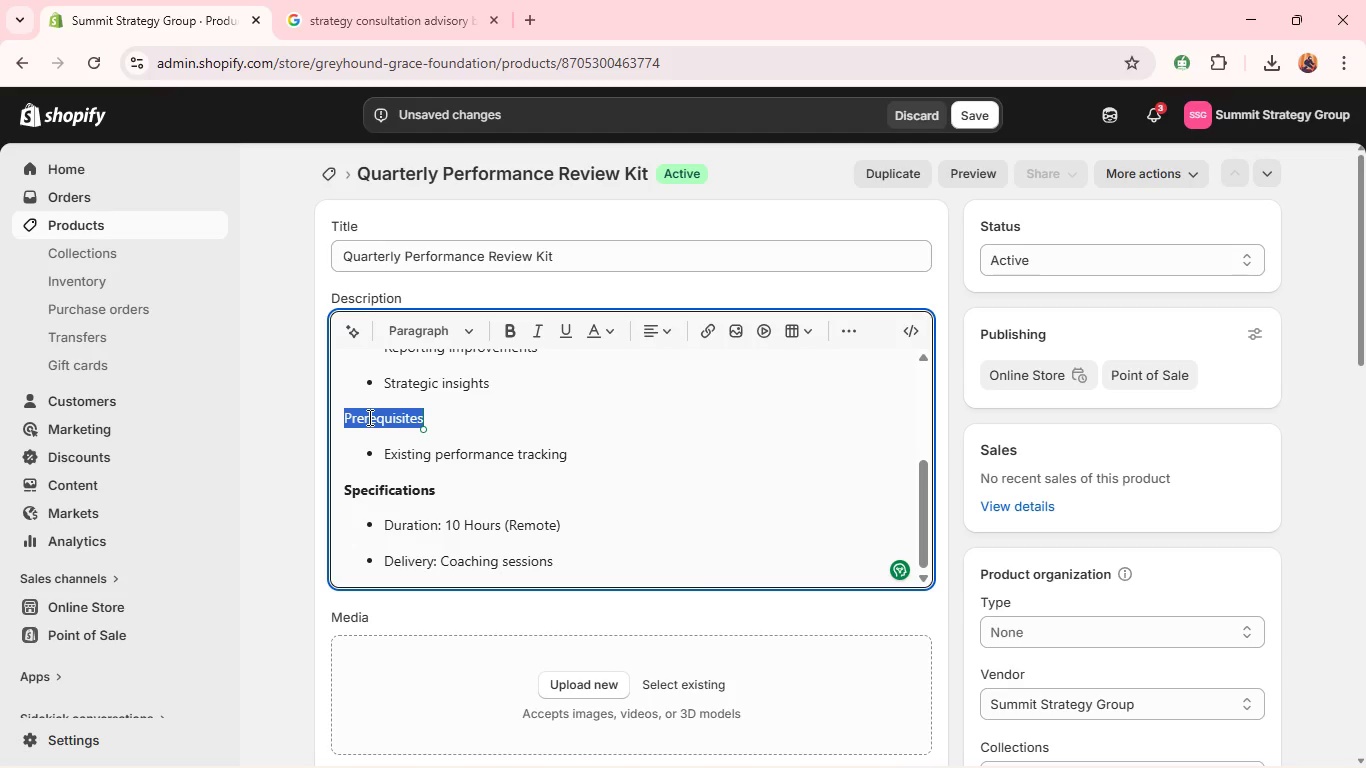 
key(Control+B)
 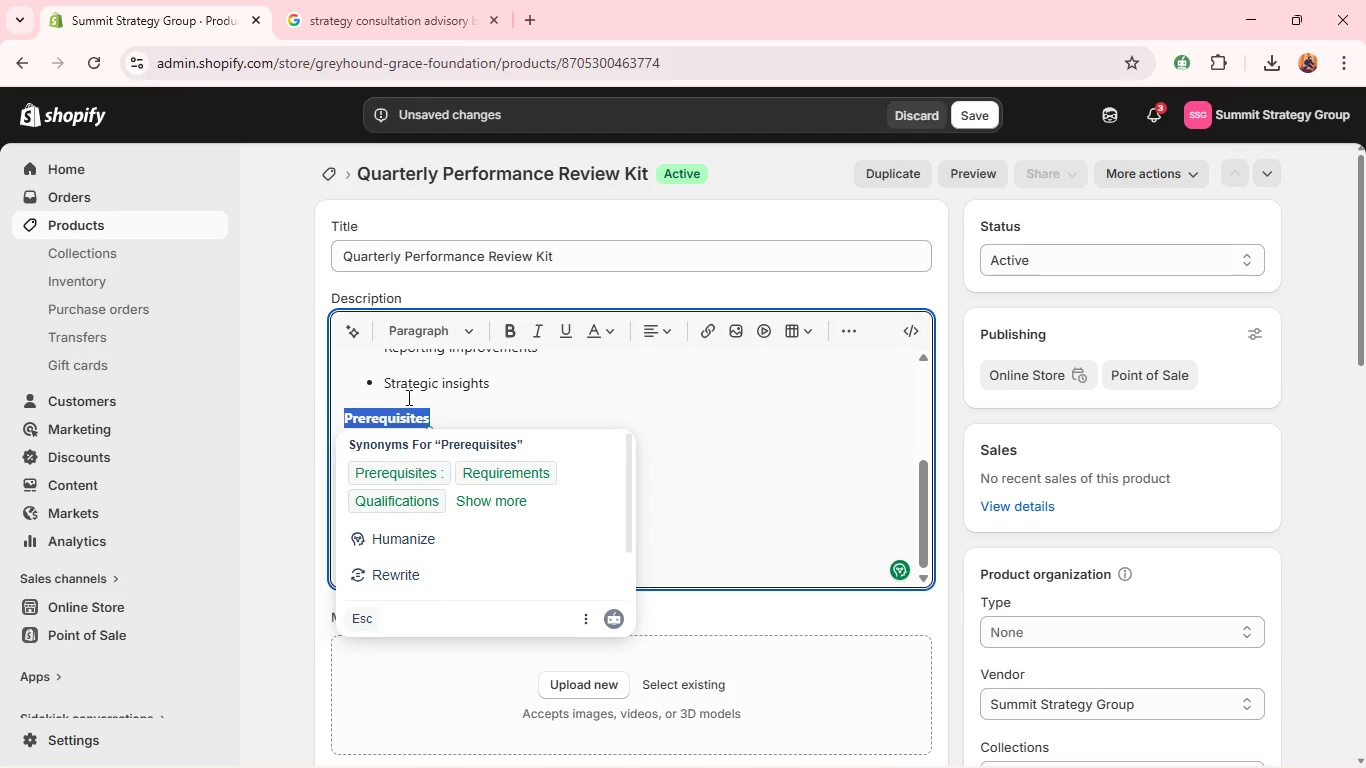 
left_click([410, 398])
 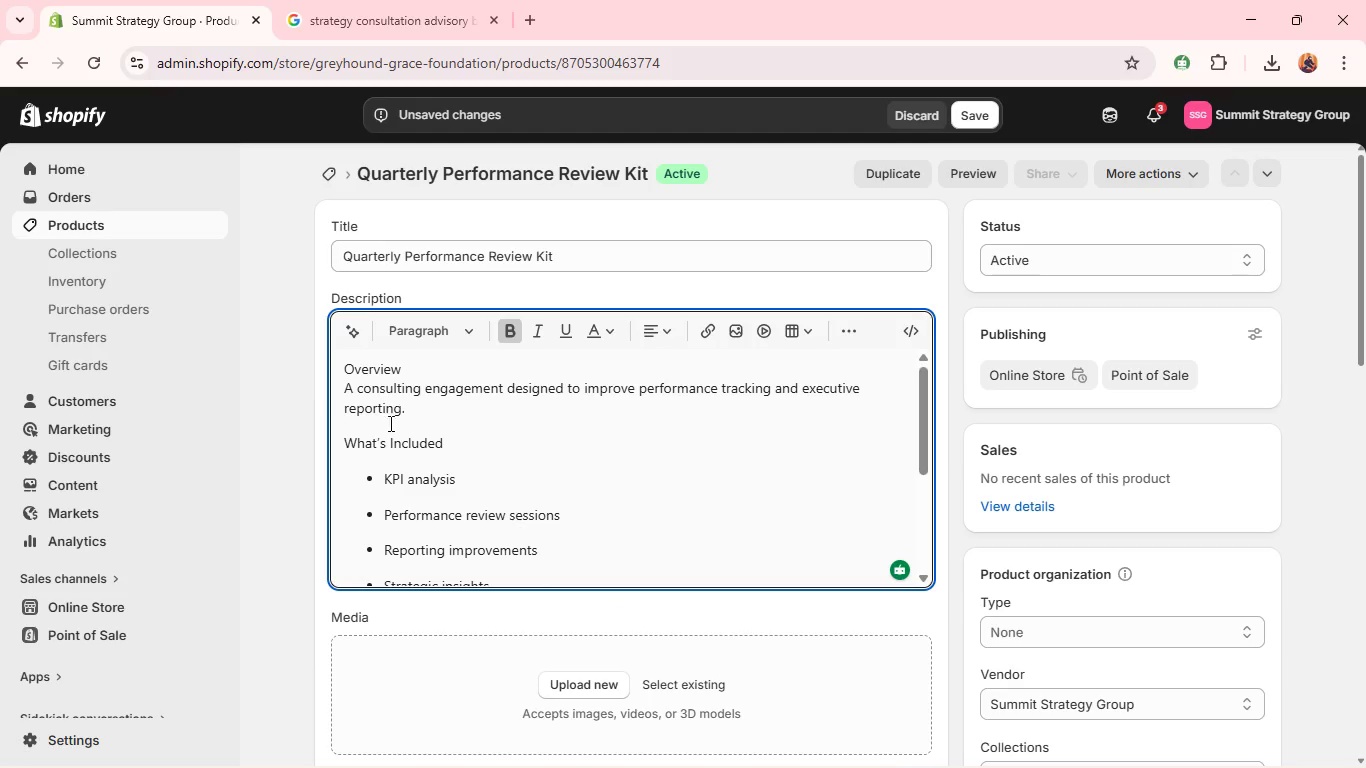 
double_click([380, 437])
 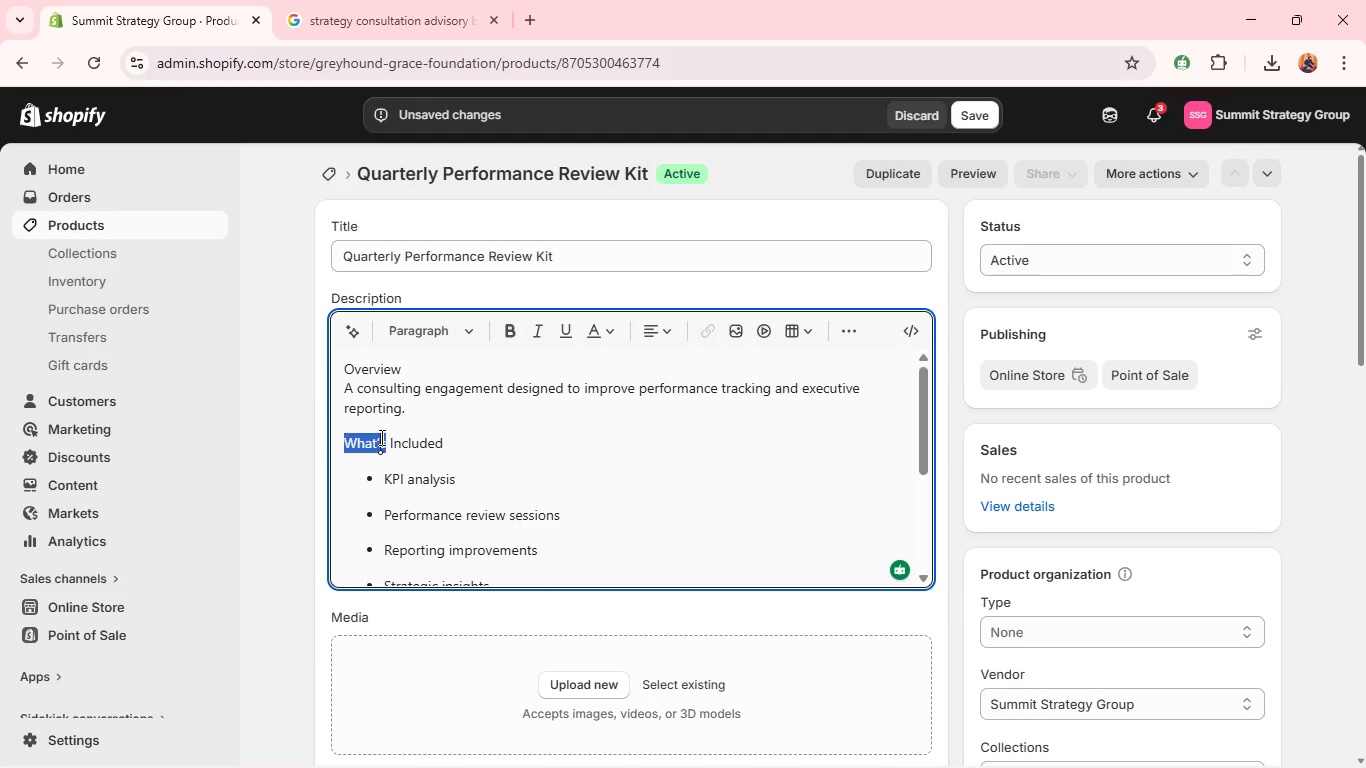 
triple_click([380, 437])
 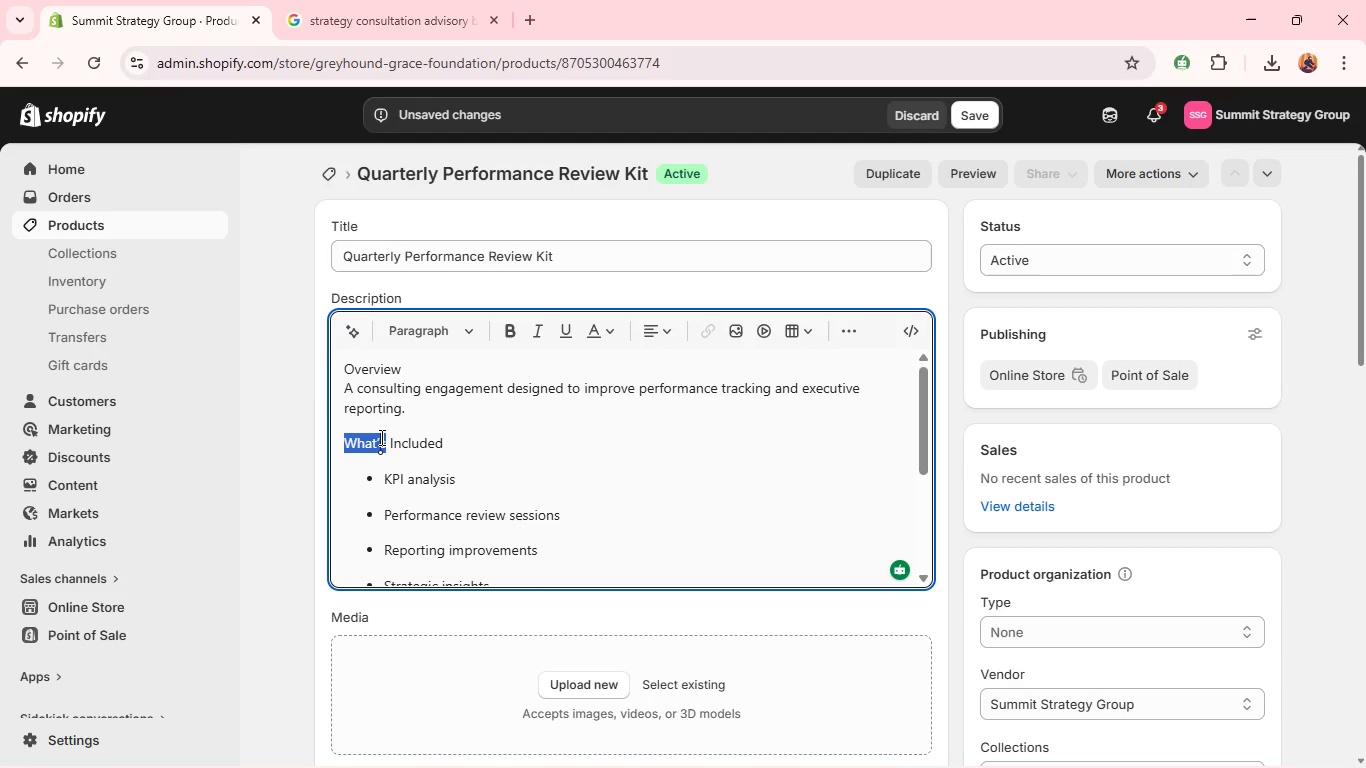 
triple_click([380, 437])
 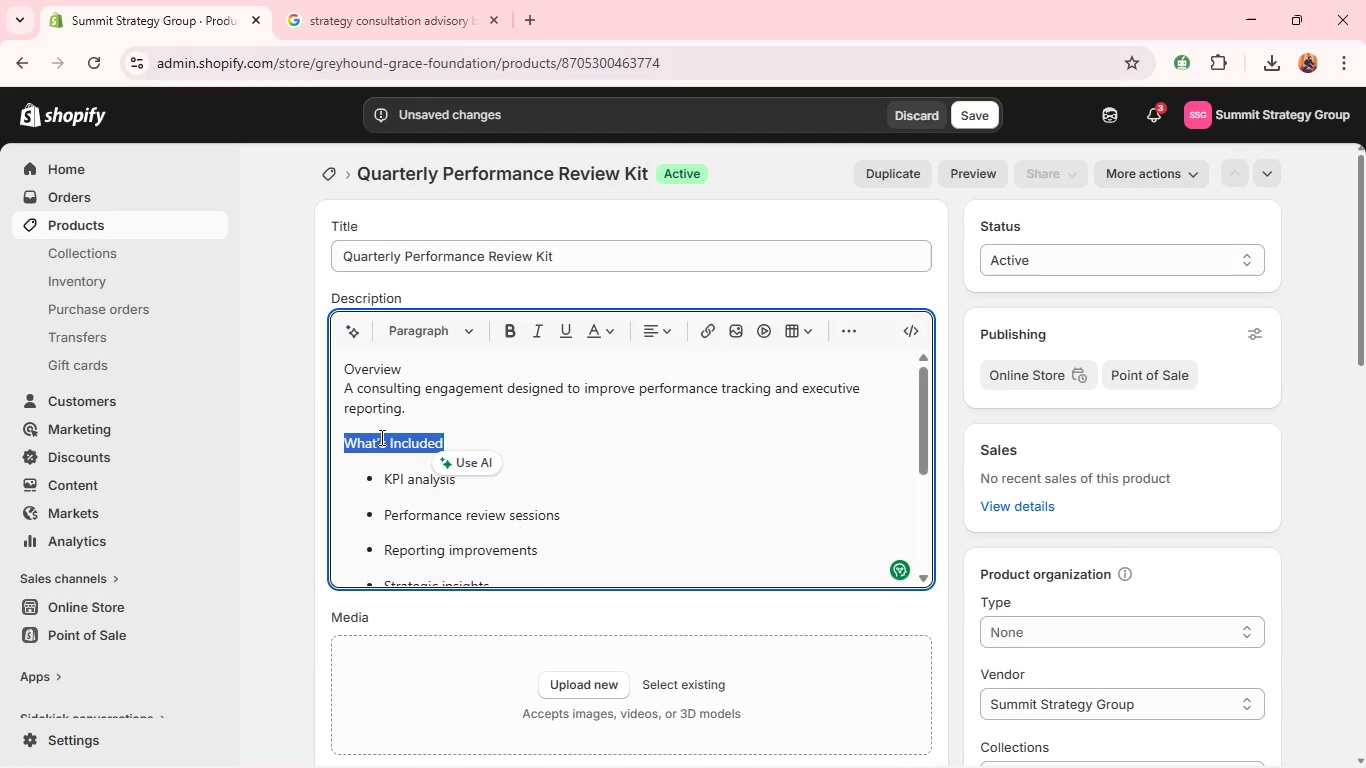 
key(Control+B)
 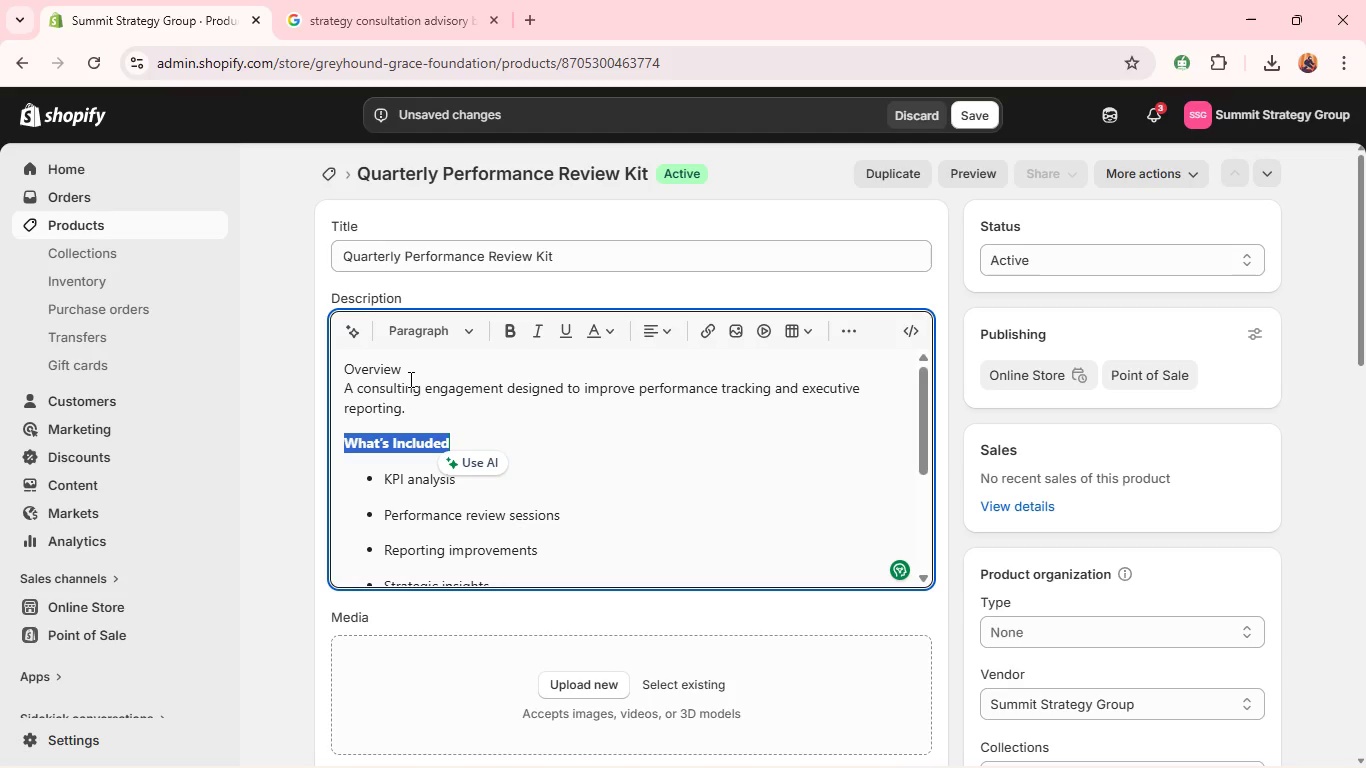 
left_click([409, 379])
 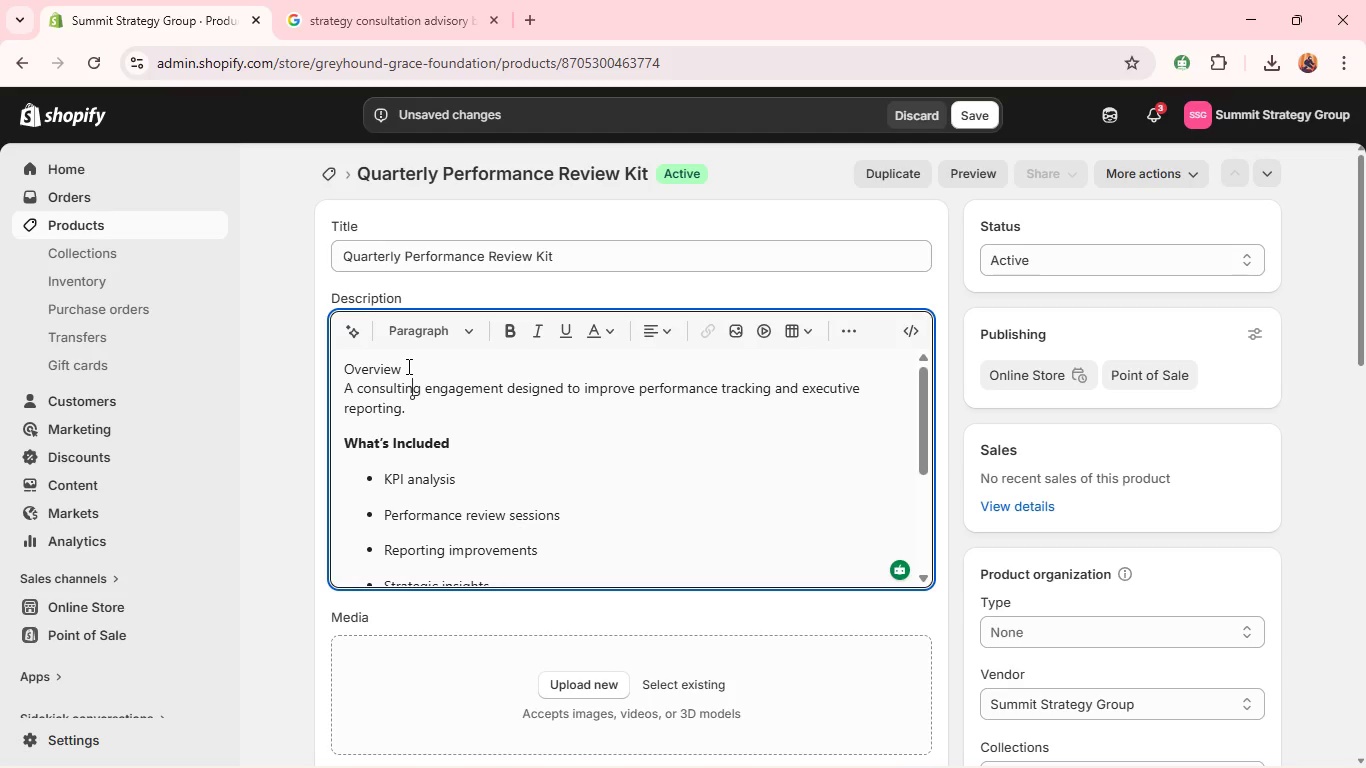 
left_click([407, 366])
 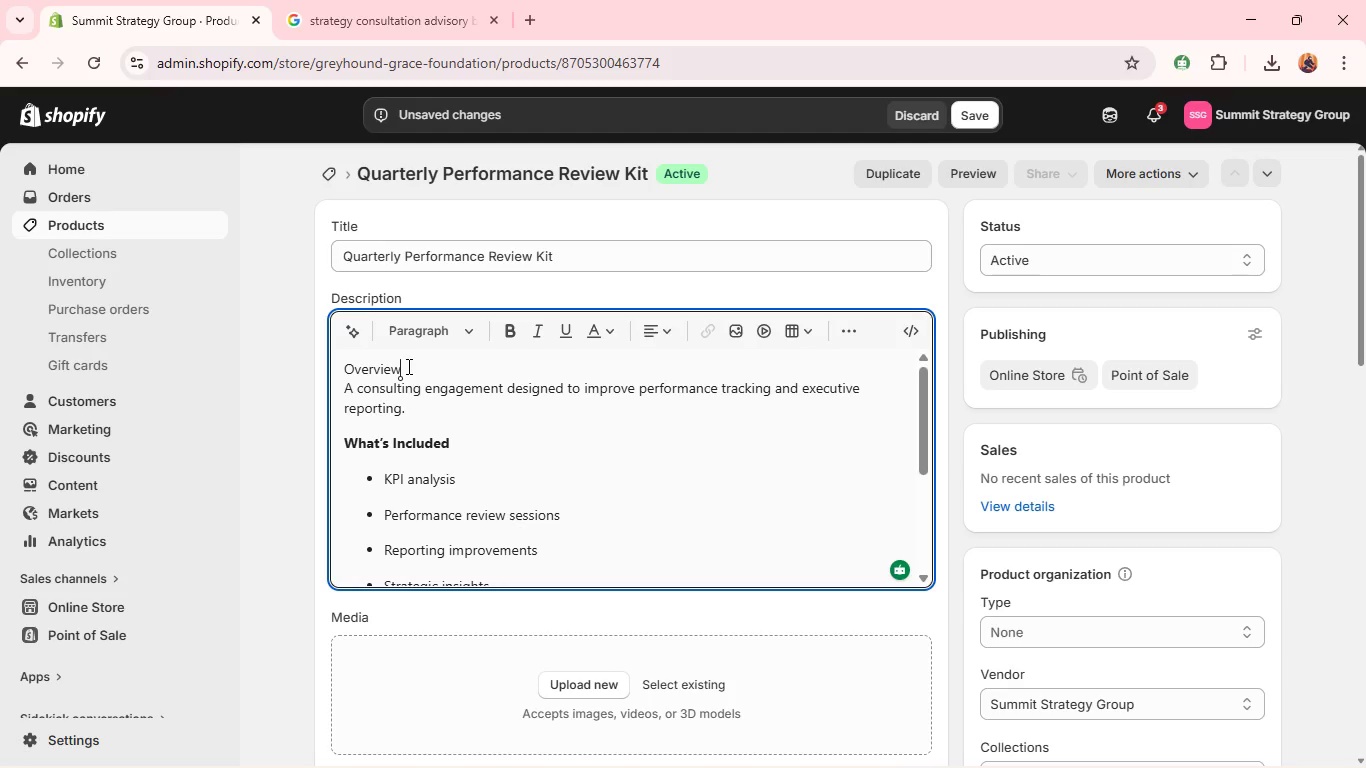 
hold_key(key=Backspace, duration=0.66)
 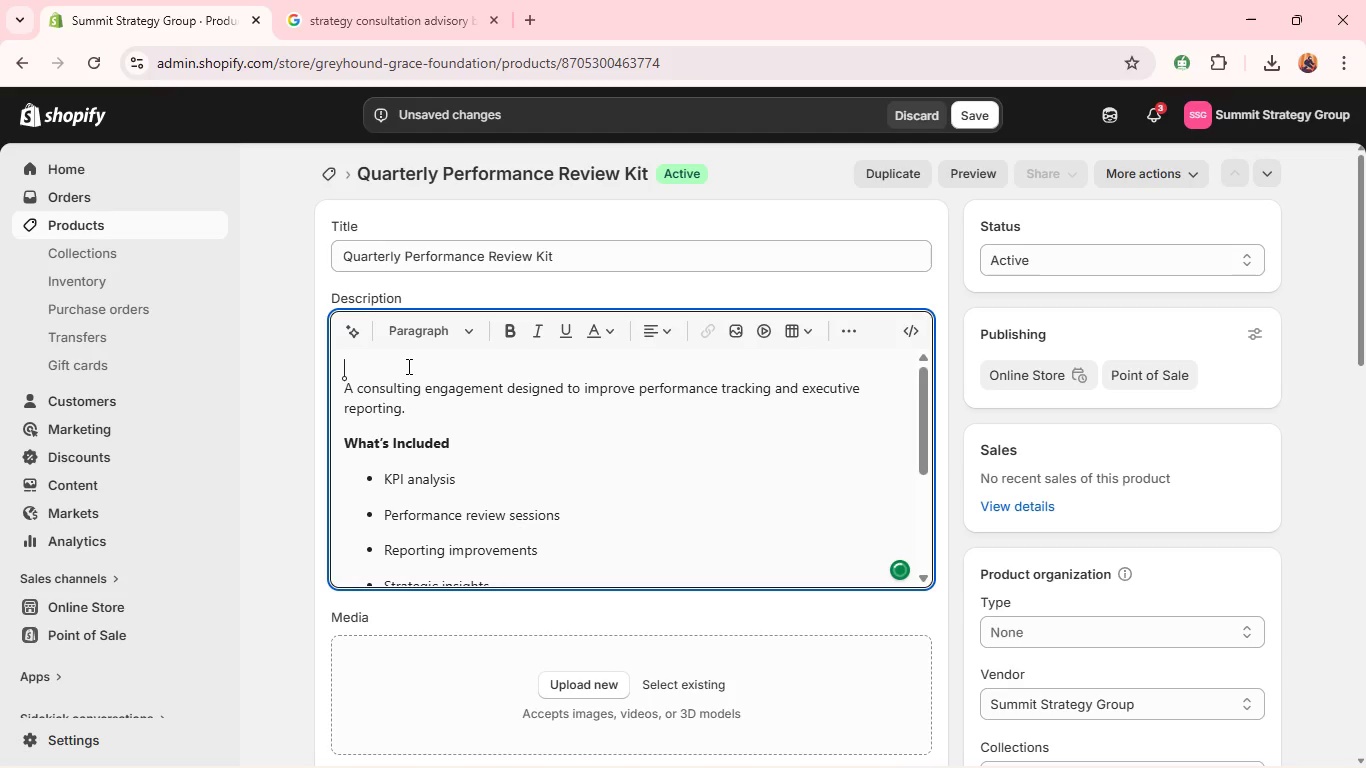 
hold_key(key=Backspace, duration=0.34)
 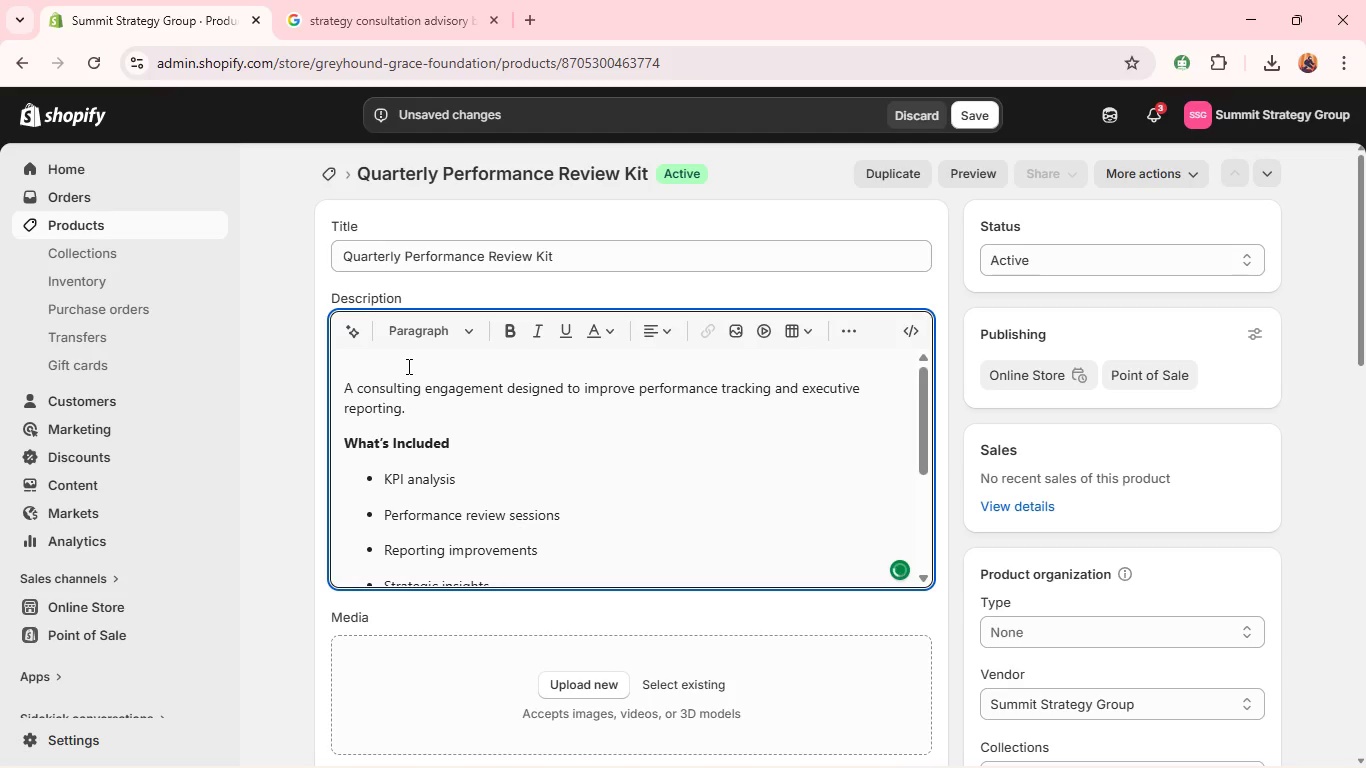 
key(Backspace)
 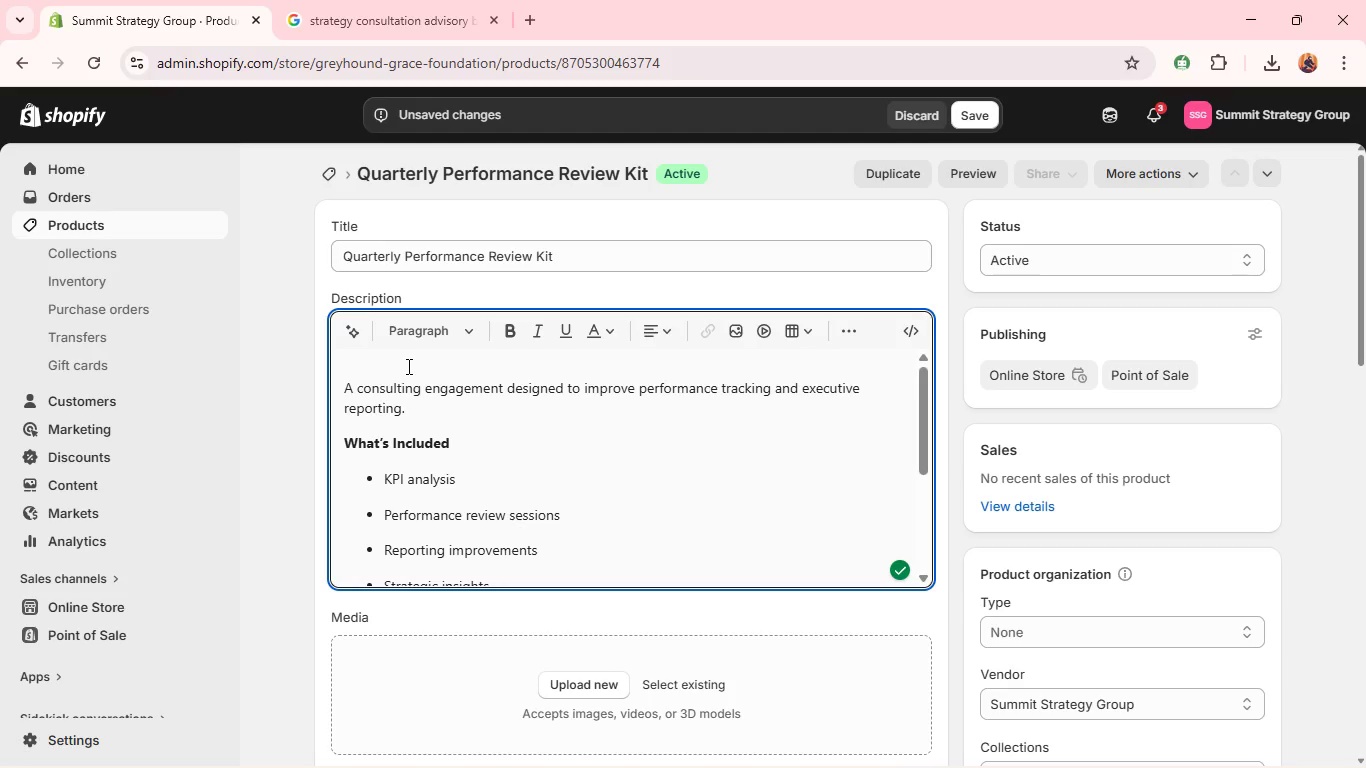 
key(ArrowDown)
 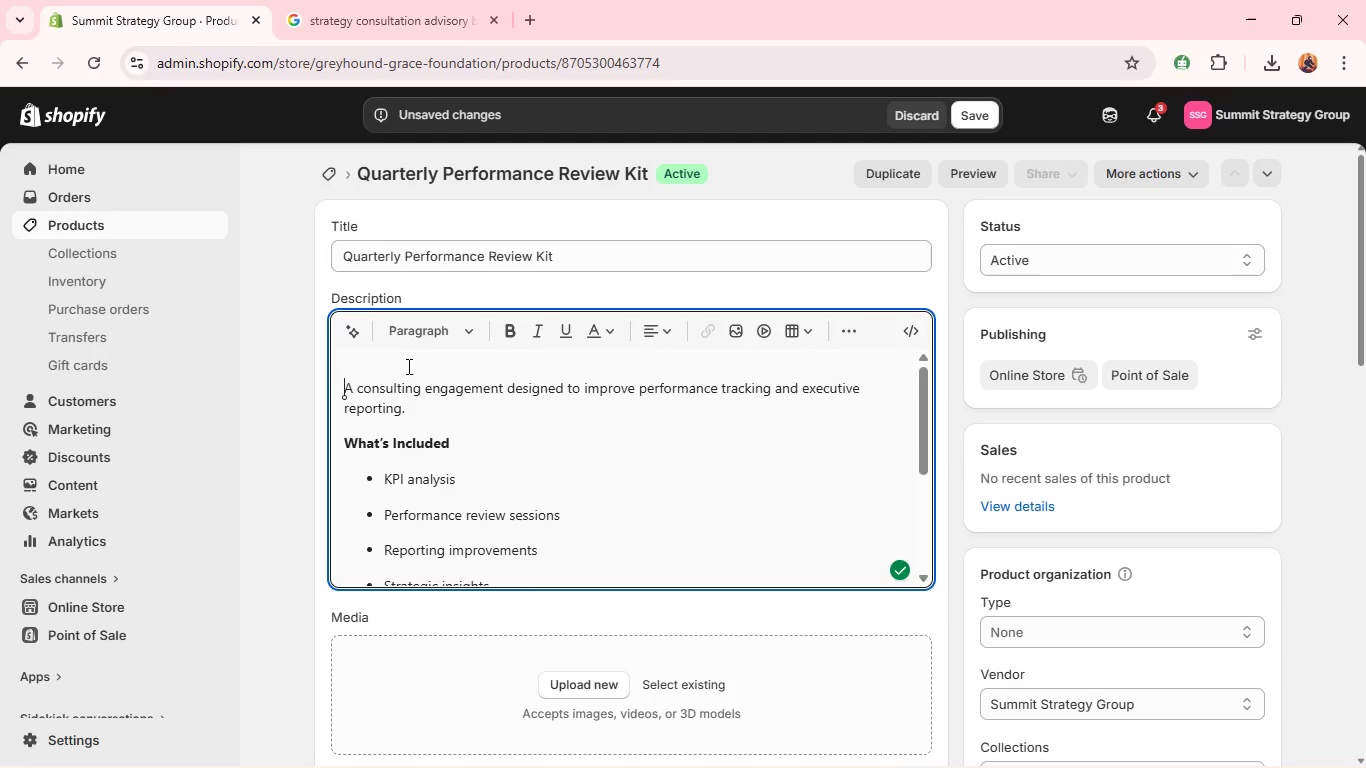 
key(Backspace)
 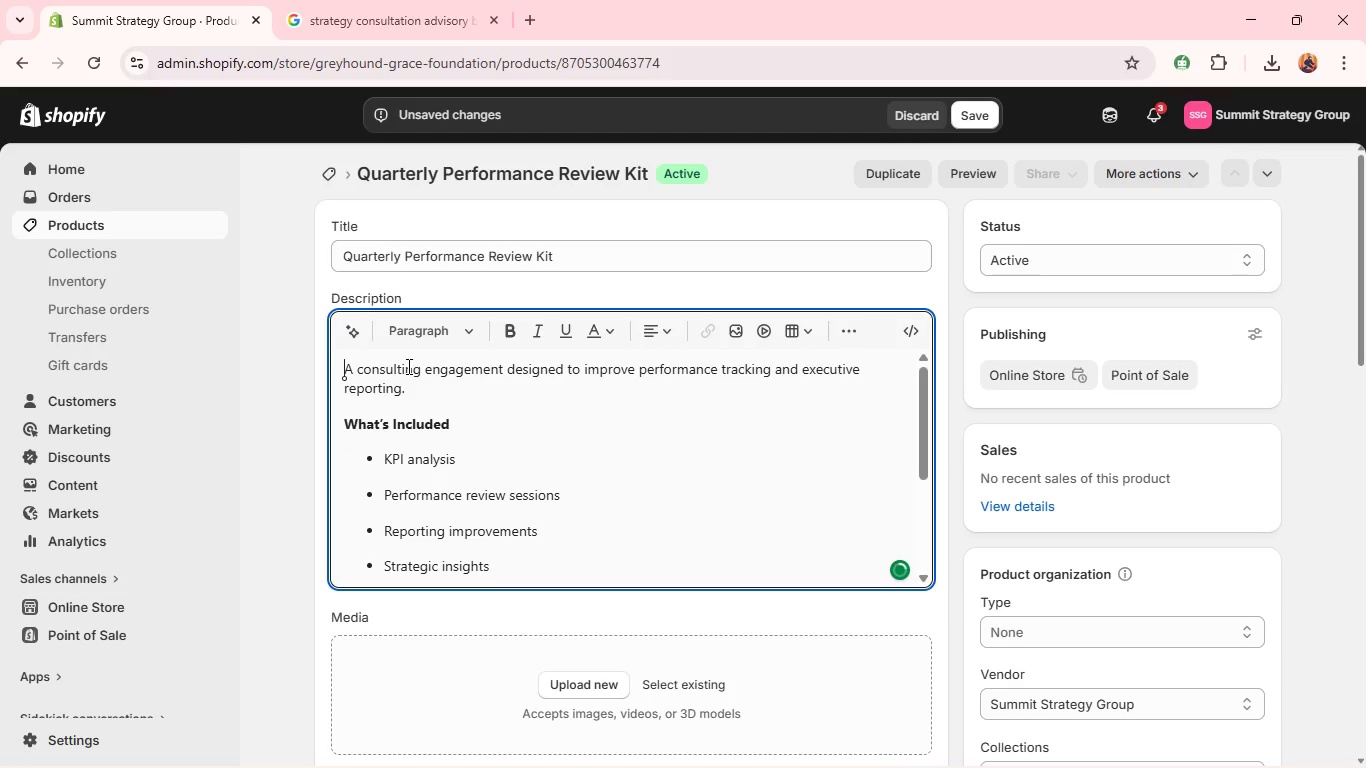 
key(Backspace)
 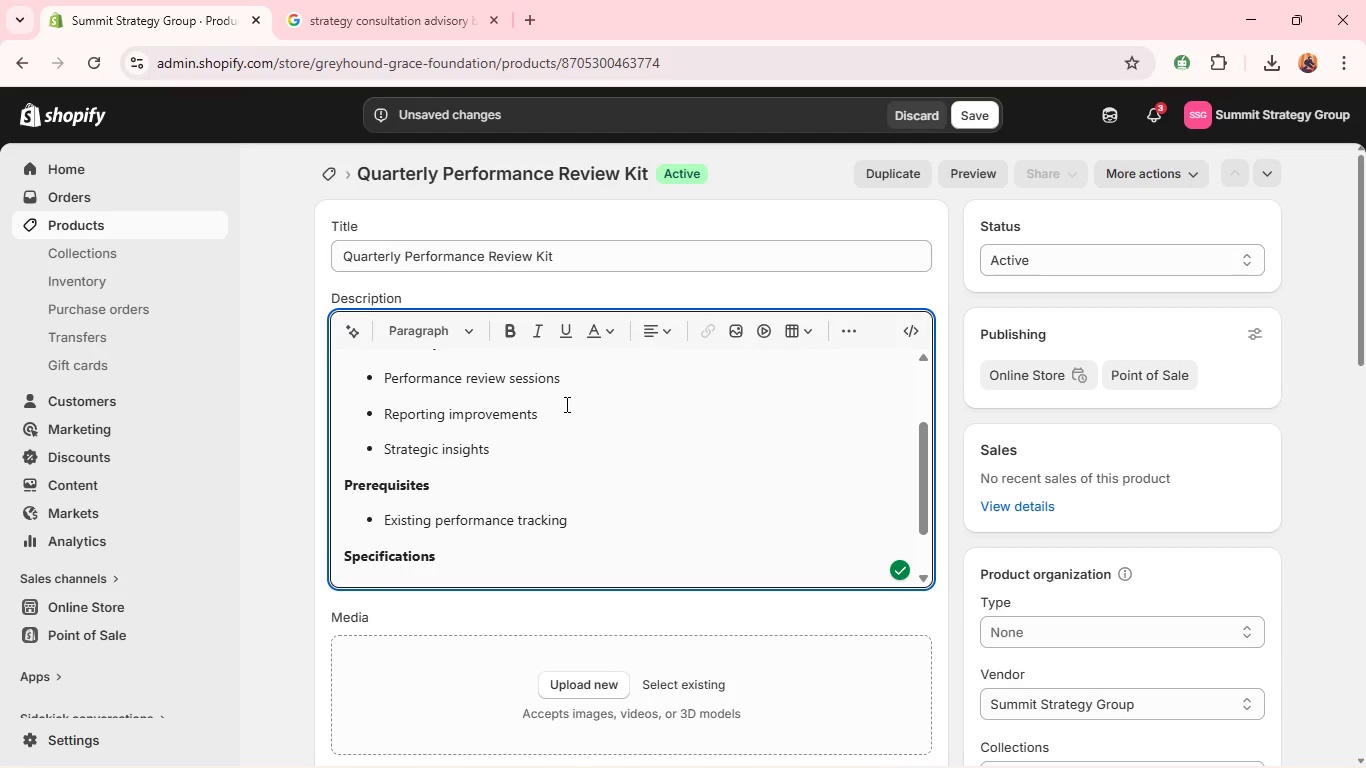 
key(Alt+Tab)
 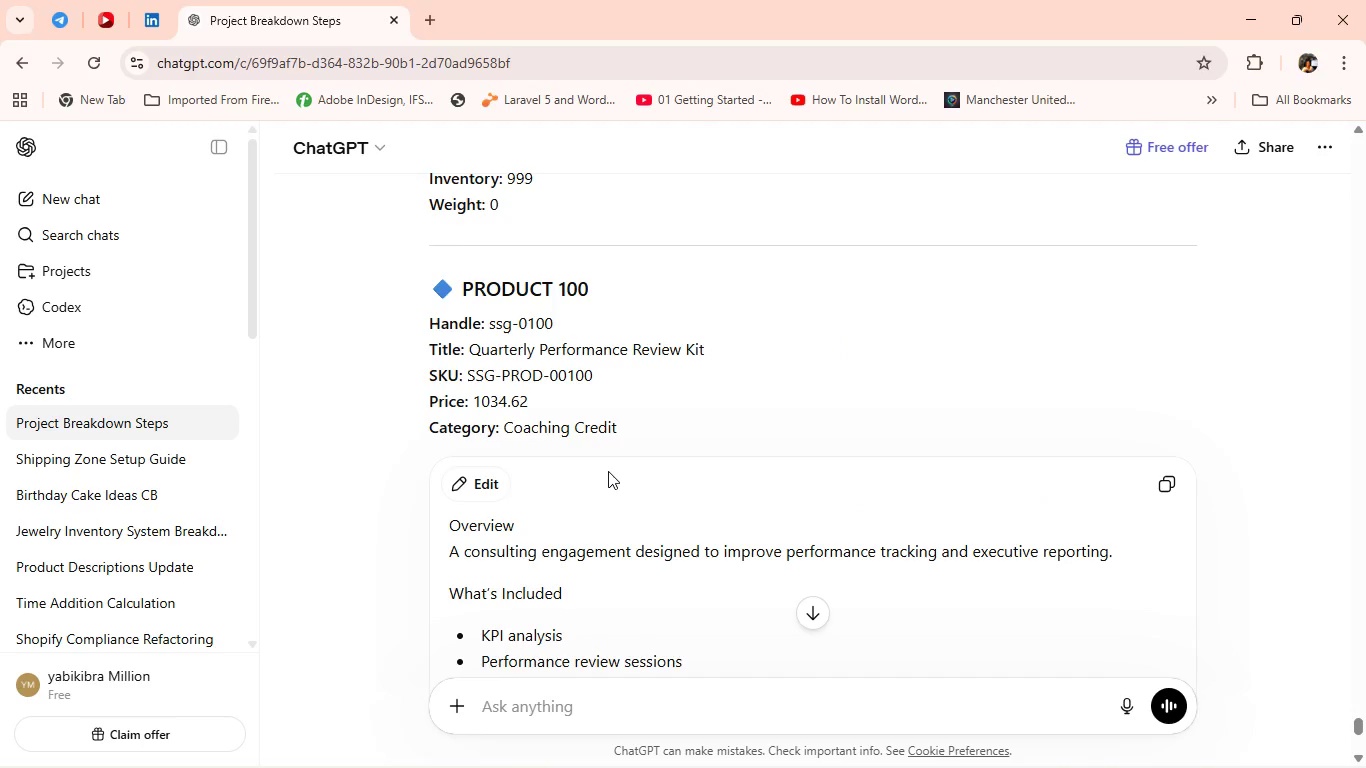 
wait(16.64)
 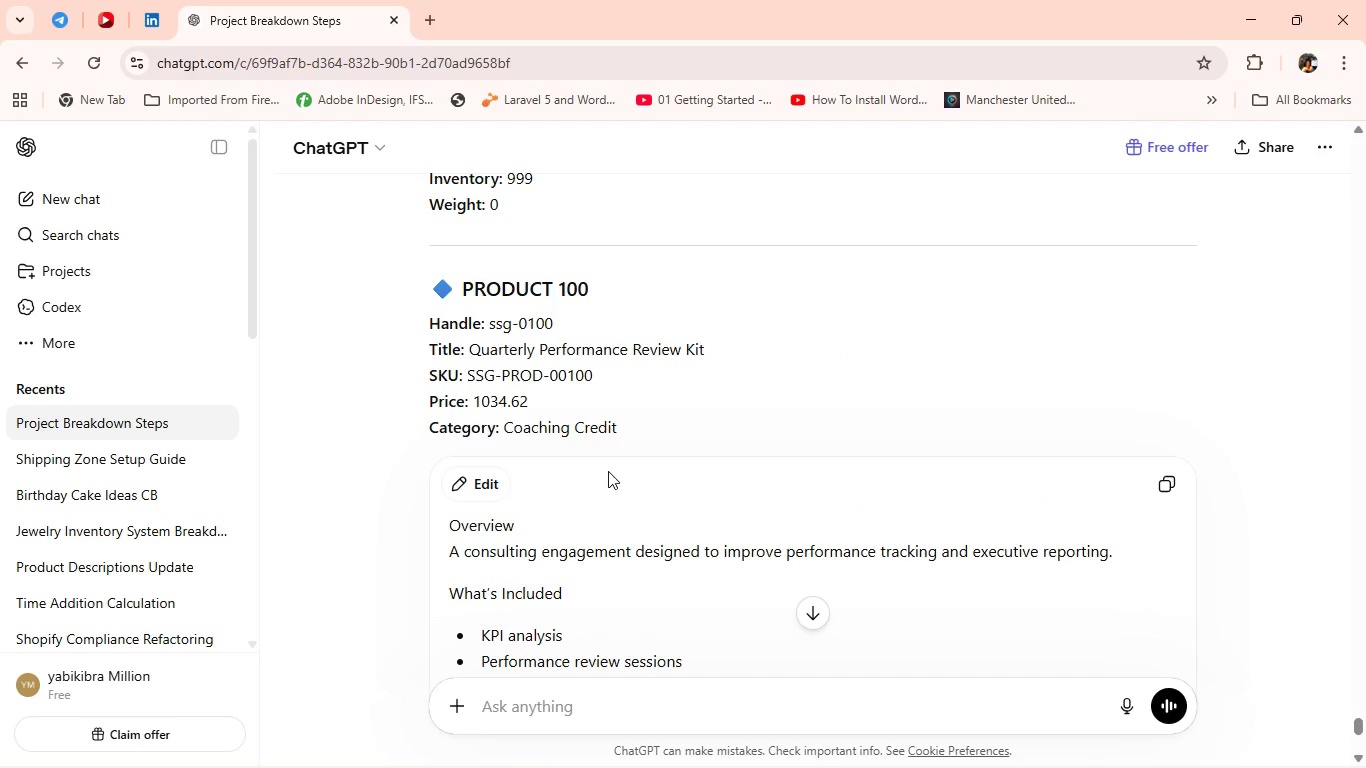 
left_click([1162, 241])
 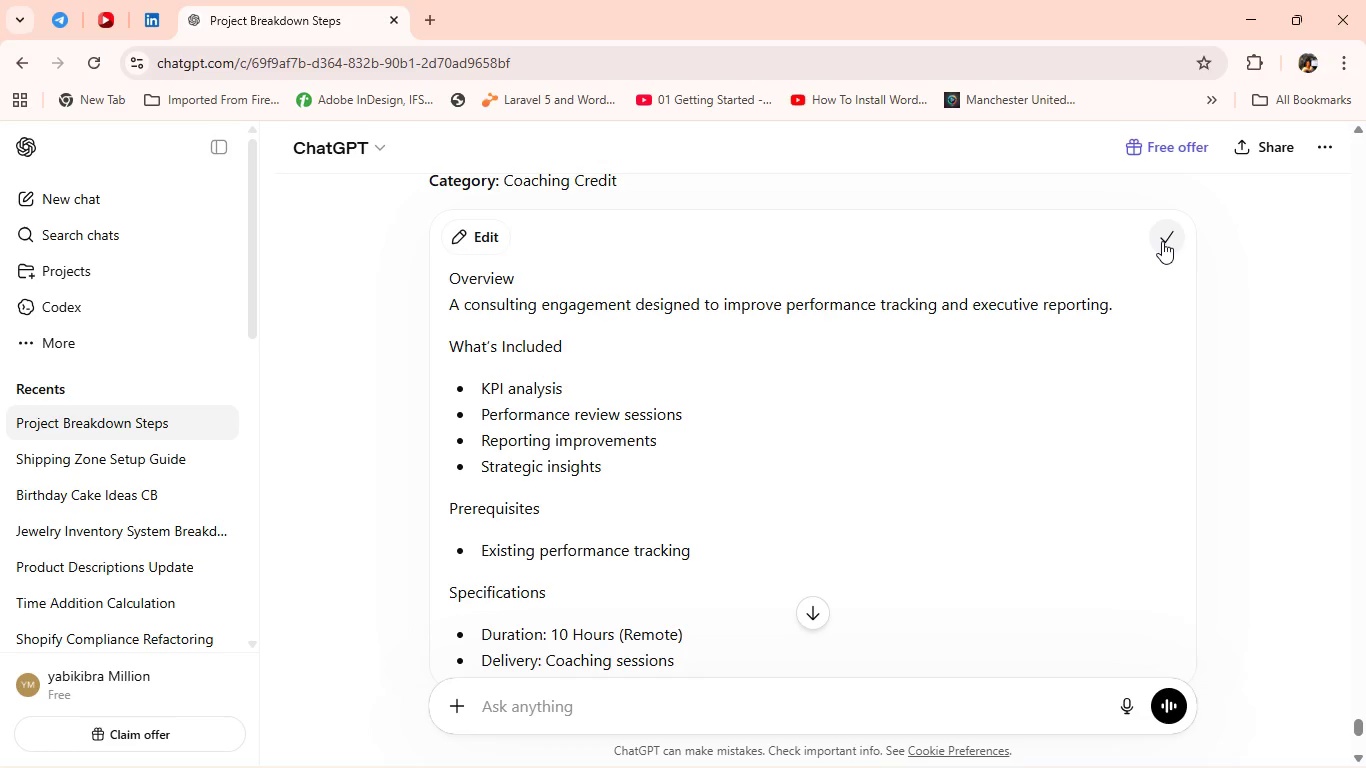 
key(Alt+Tab)
 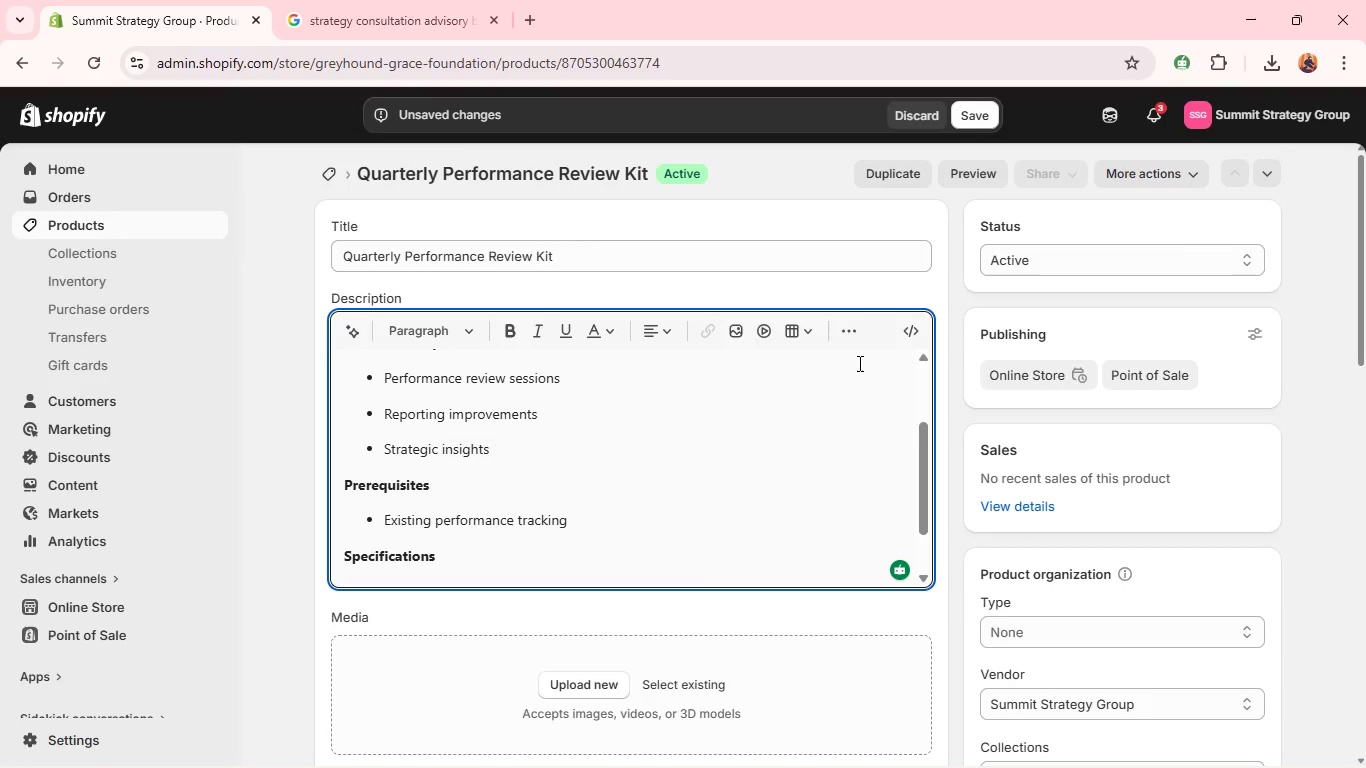 
key(Alt+AltLeft)
 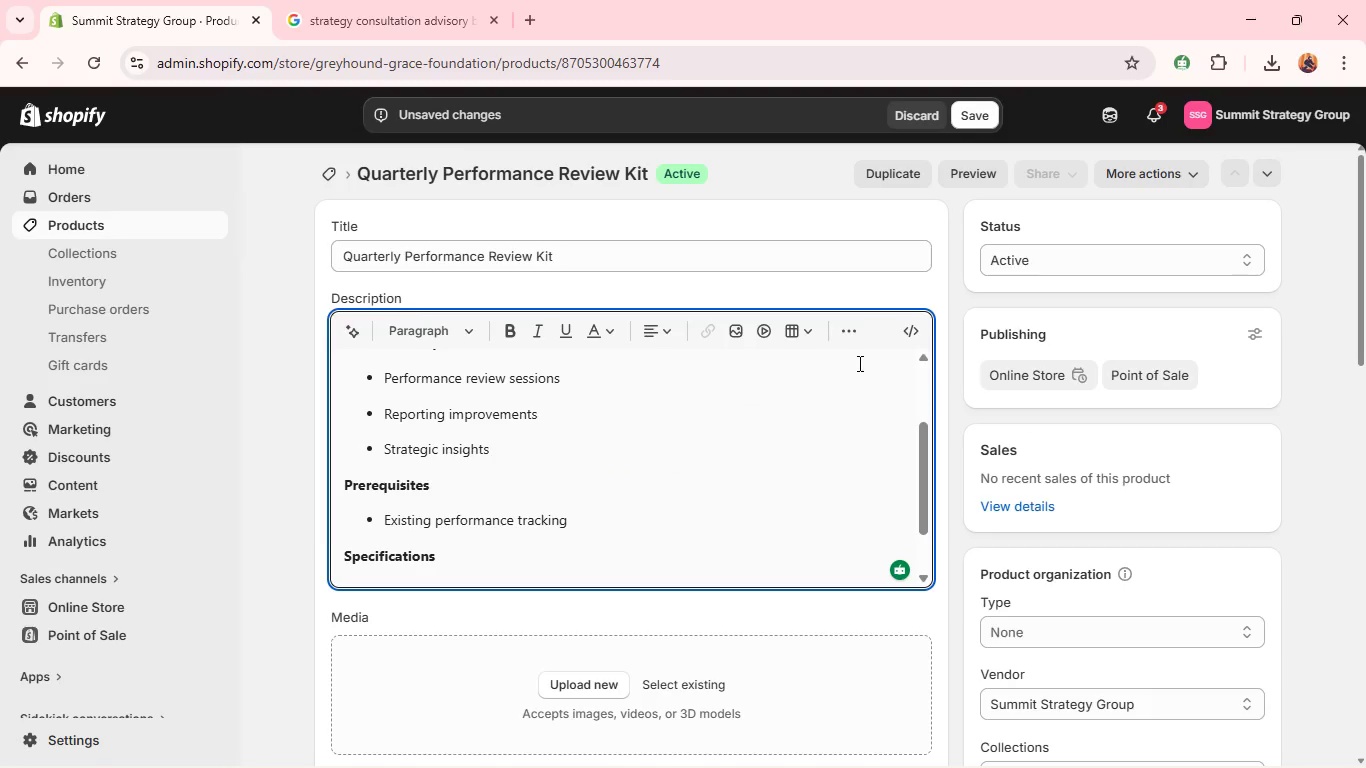 
key(Alt+Tab)
 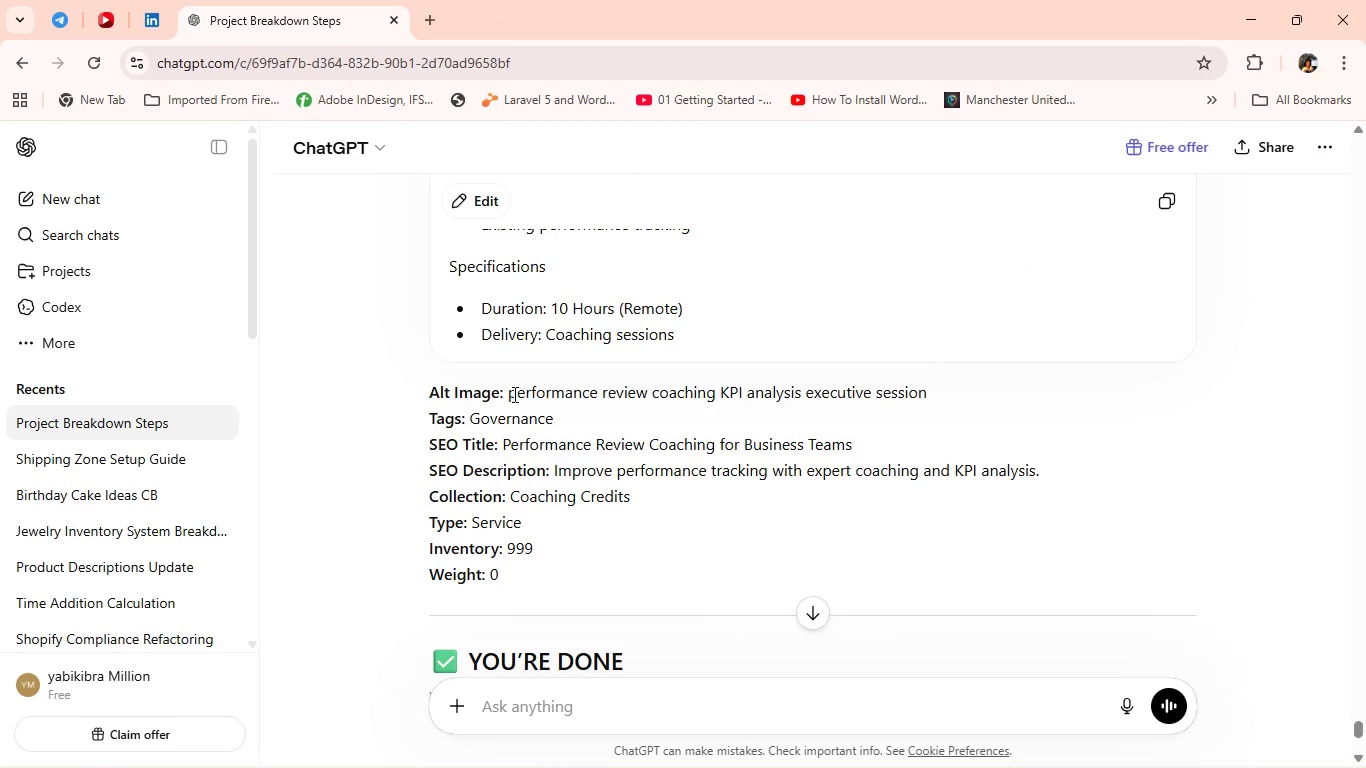 
left_click_drag(start_coordinate=[509, 393], to_coordinate=[915, 414])
 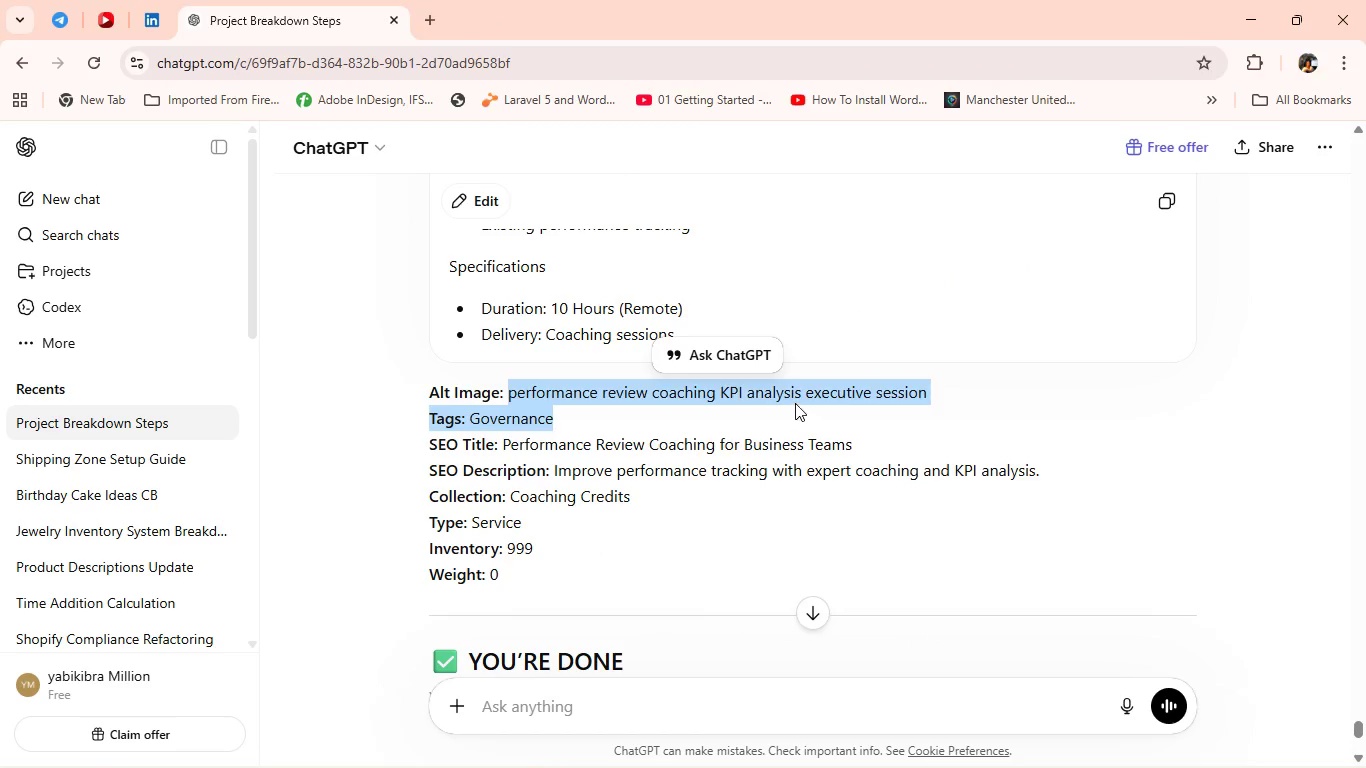 
left_click([795, 403])
 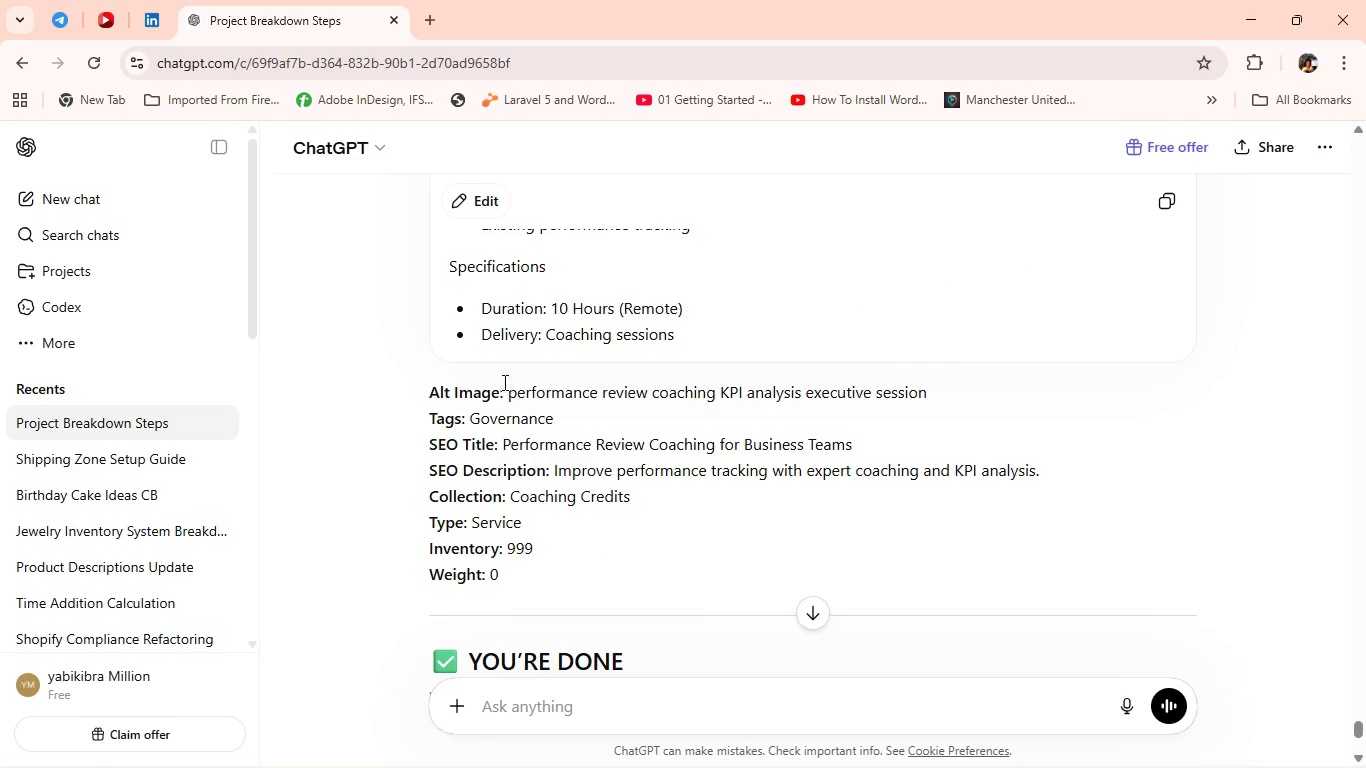 
left_click_drag(start_coordinate=[505, 385], to_coordinate=[960, 387])
 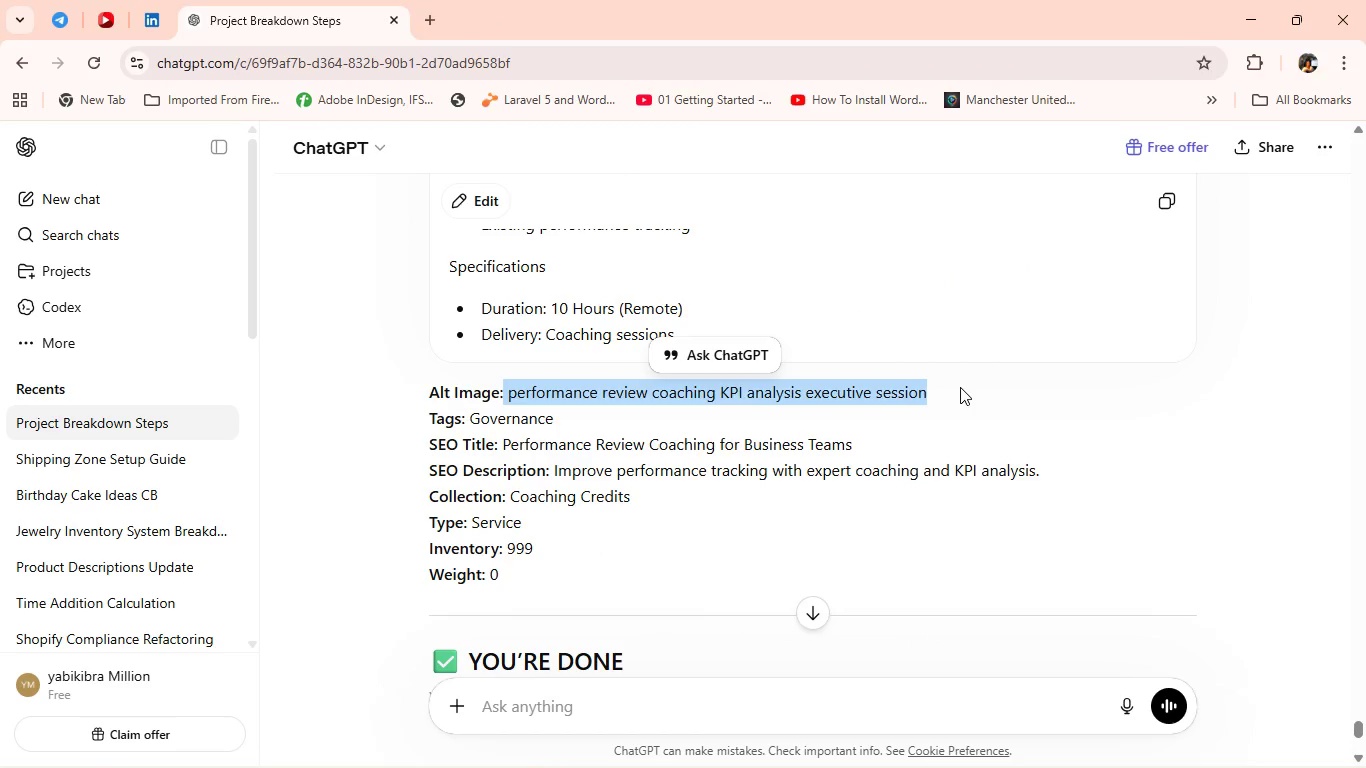 
key(Control+C)
 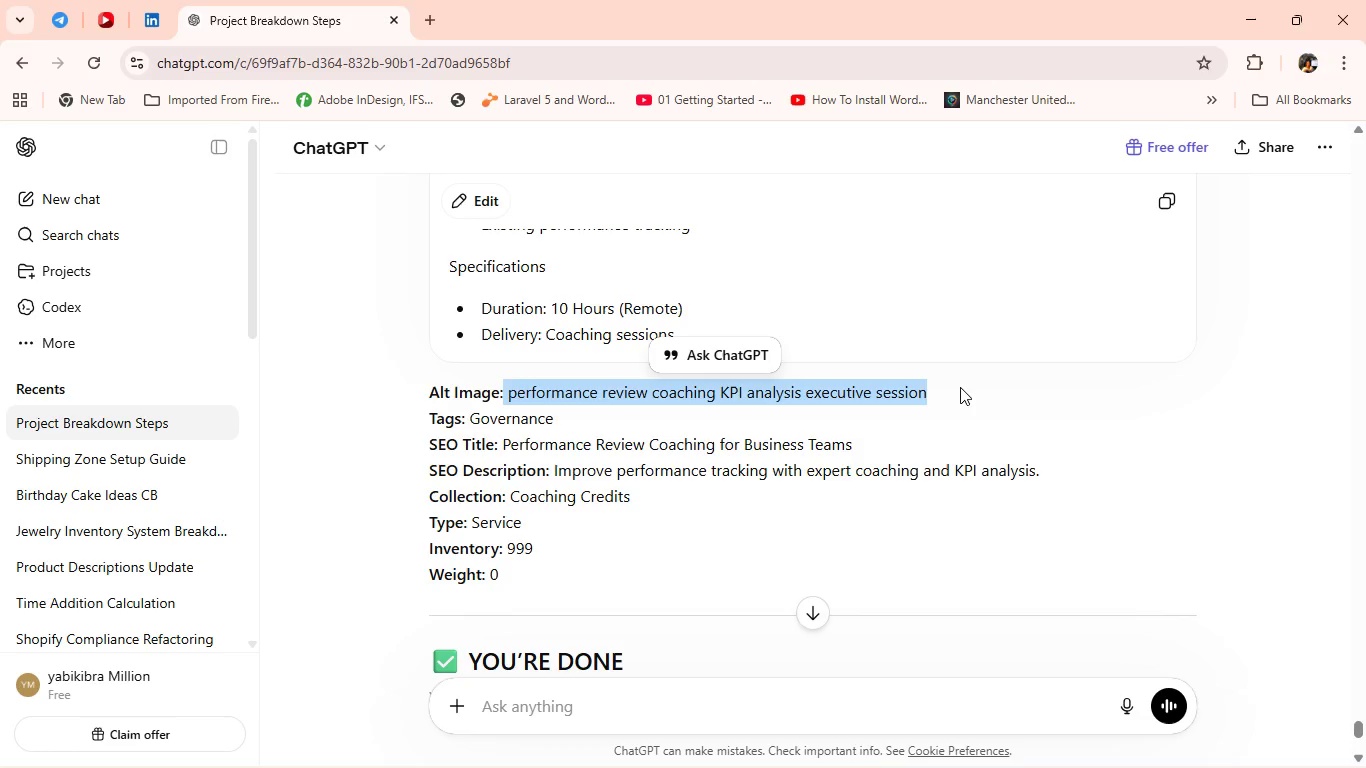 
key(Alt+AltLeft)
 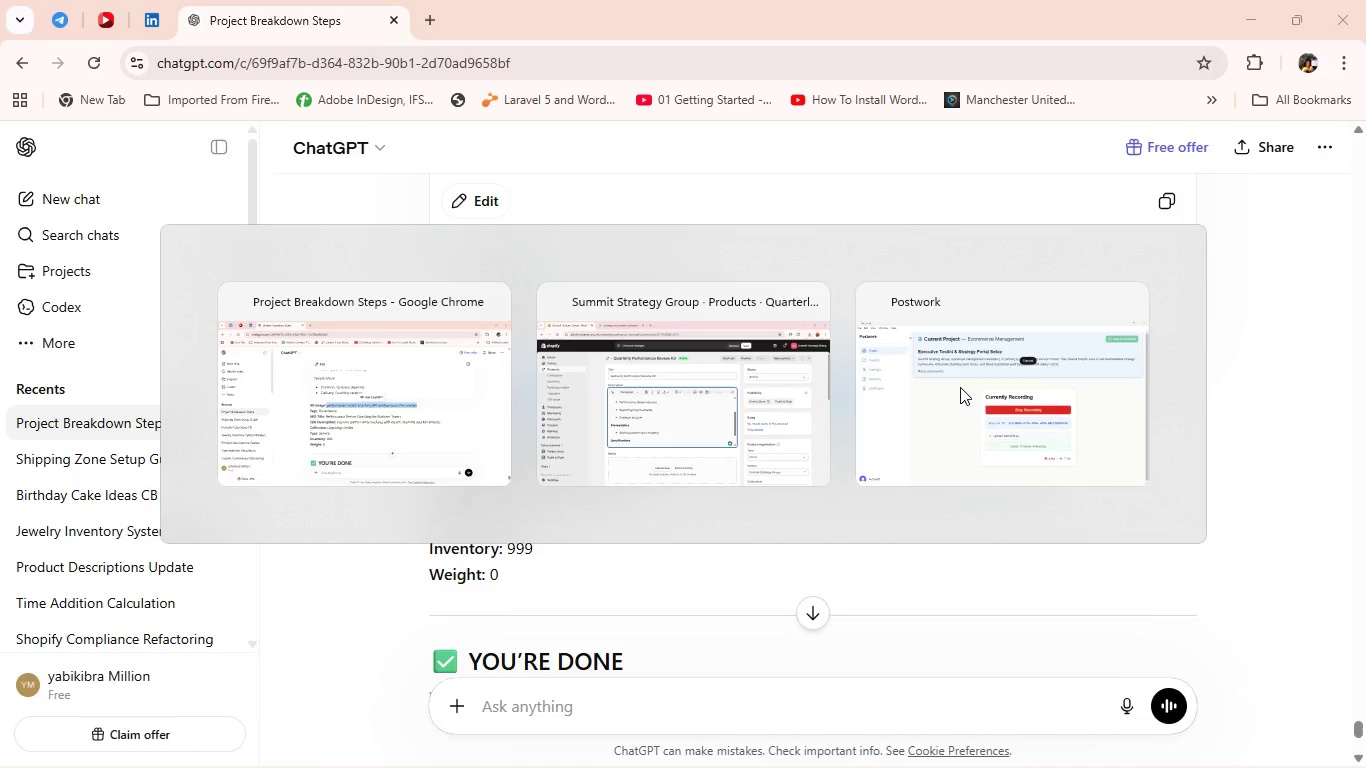 
key(Alt+Tab)
 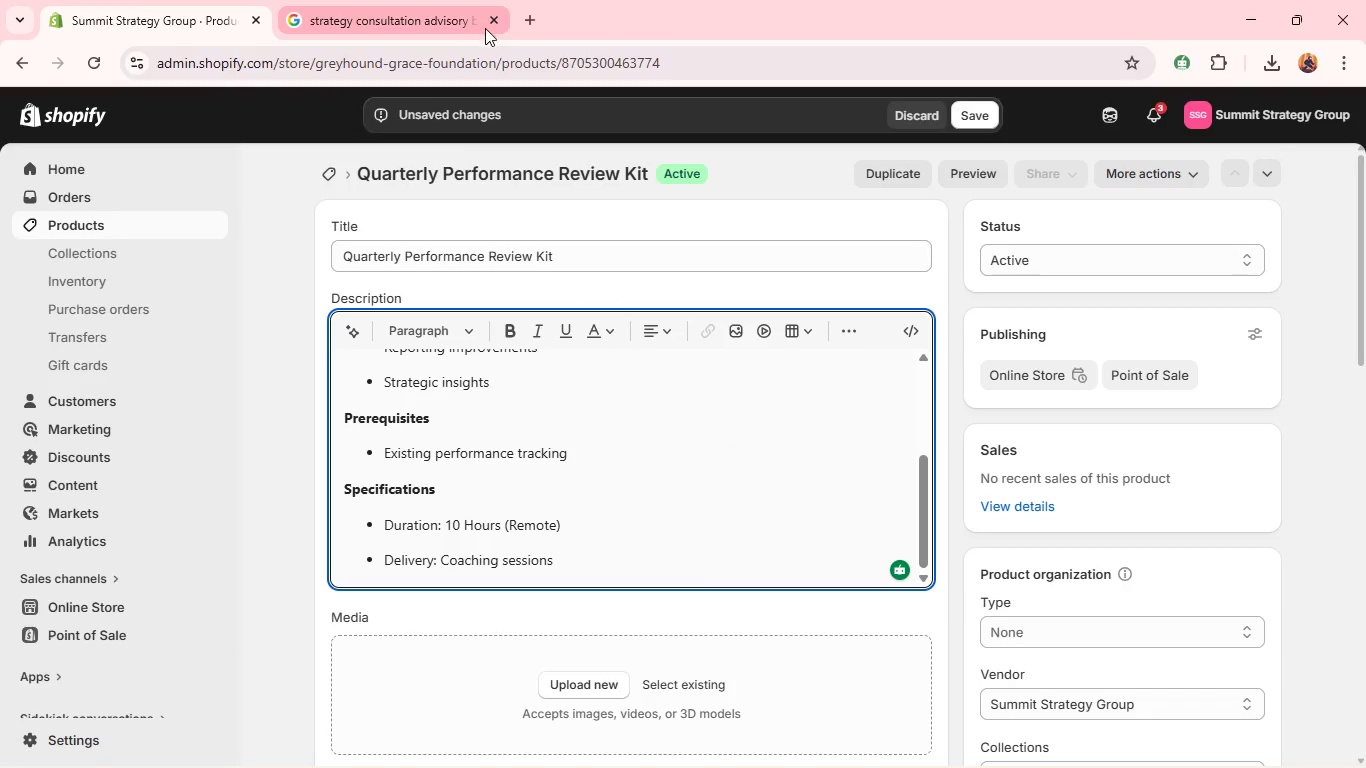 
wait(6.95)
 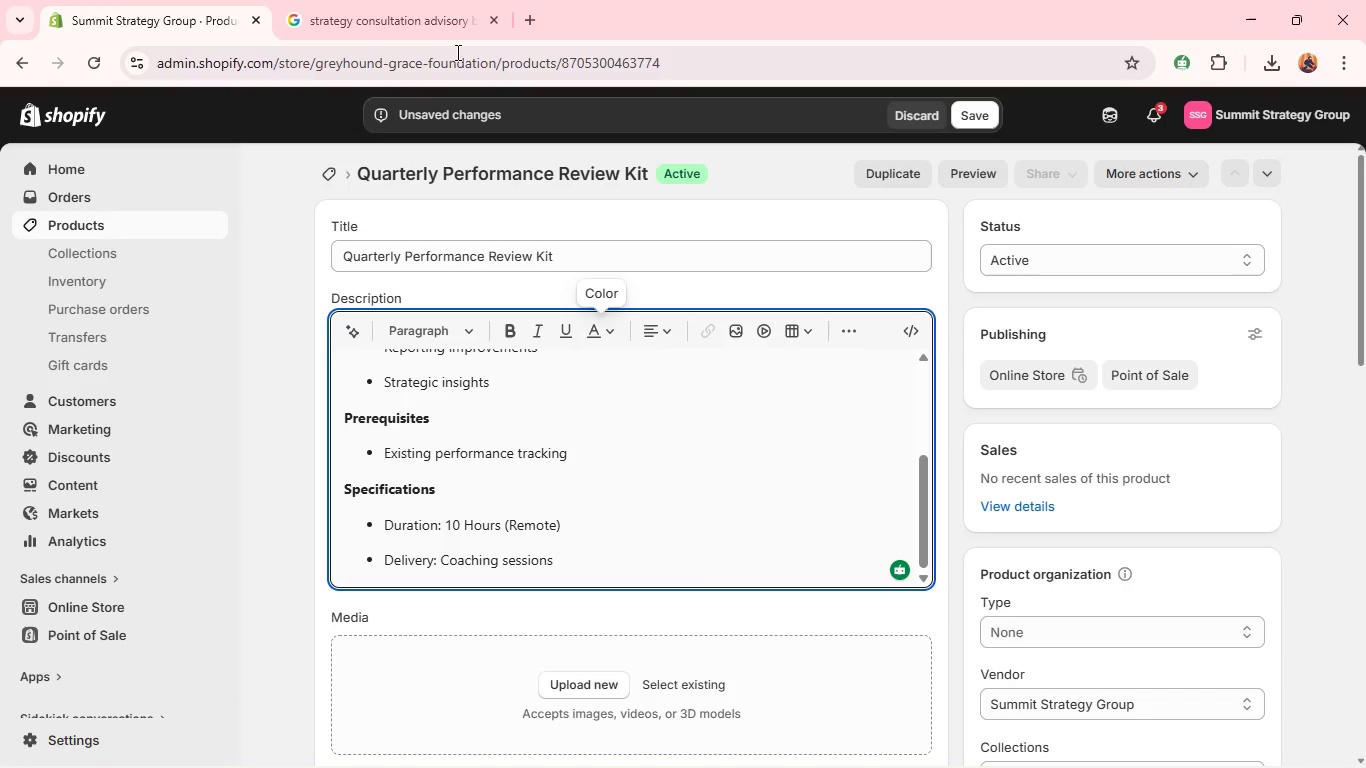 
left_click([447, 4])
 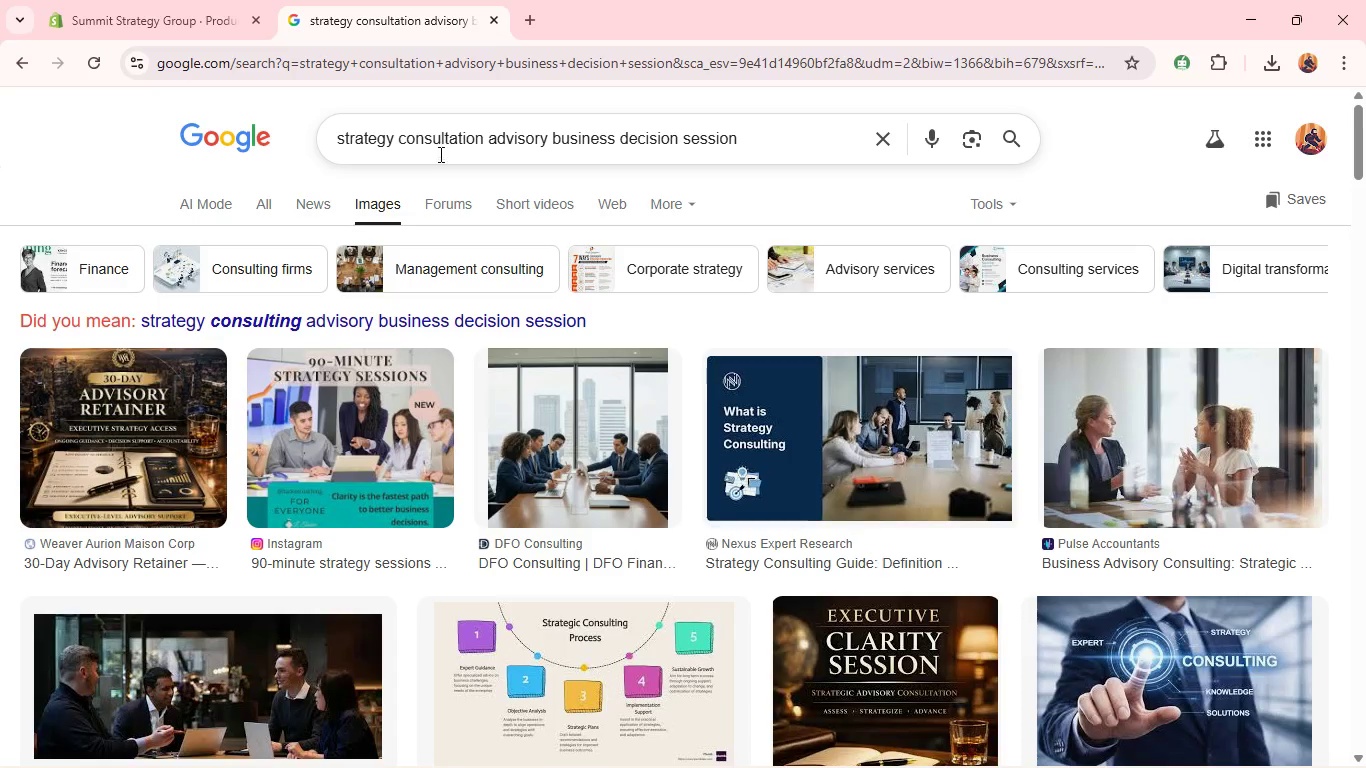 
left_click([439, 155])
 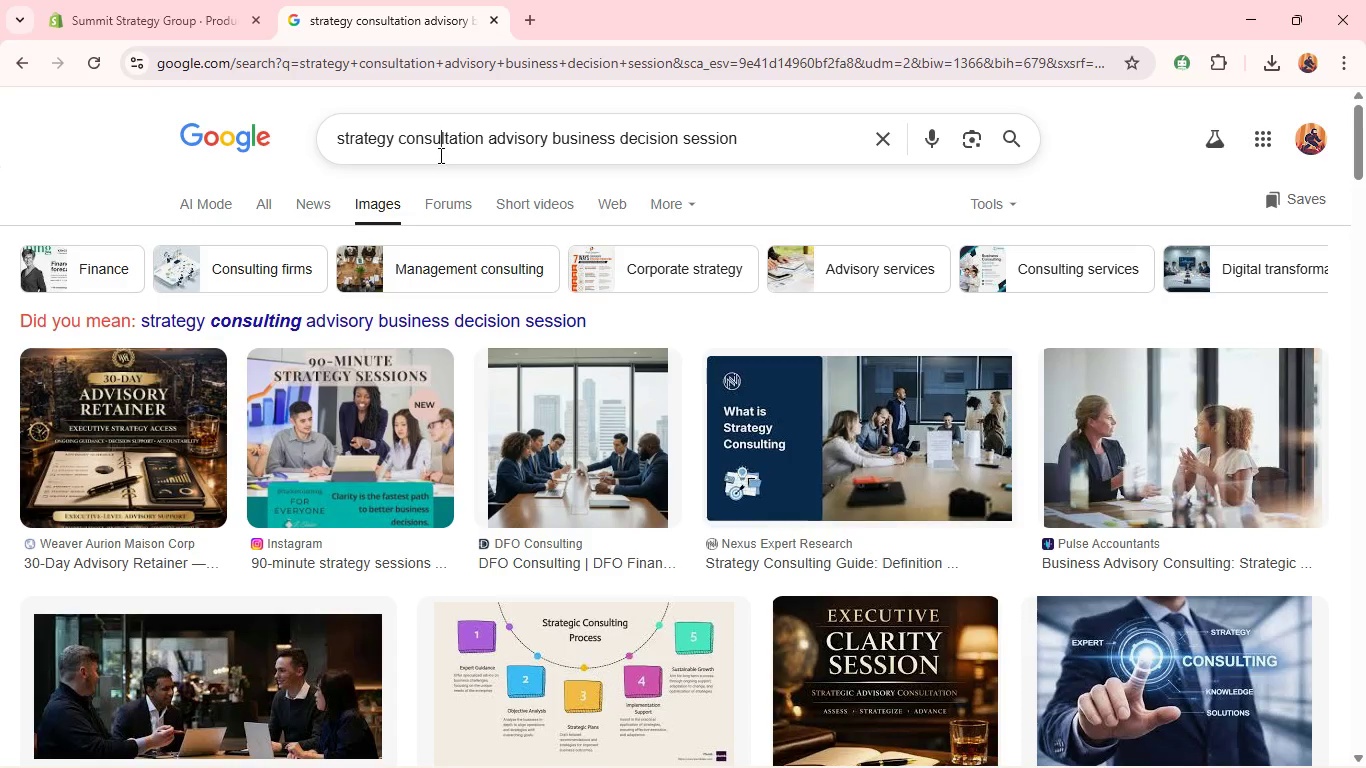 
key(Control+A)
 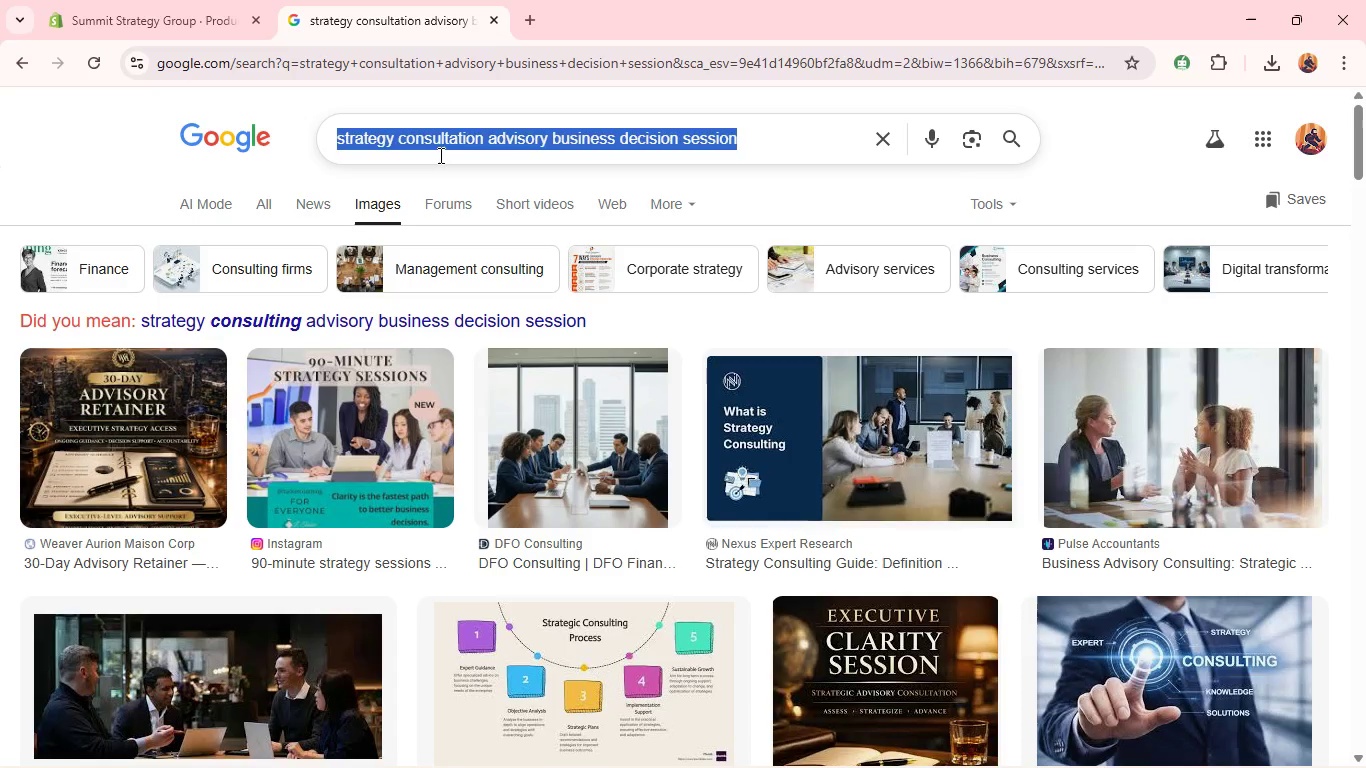 
double_click([439, 155])
 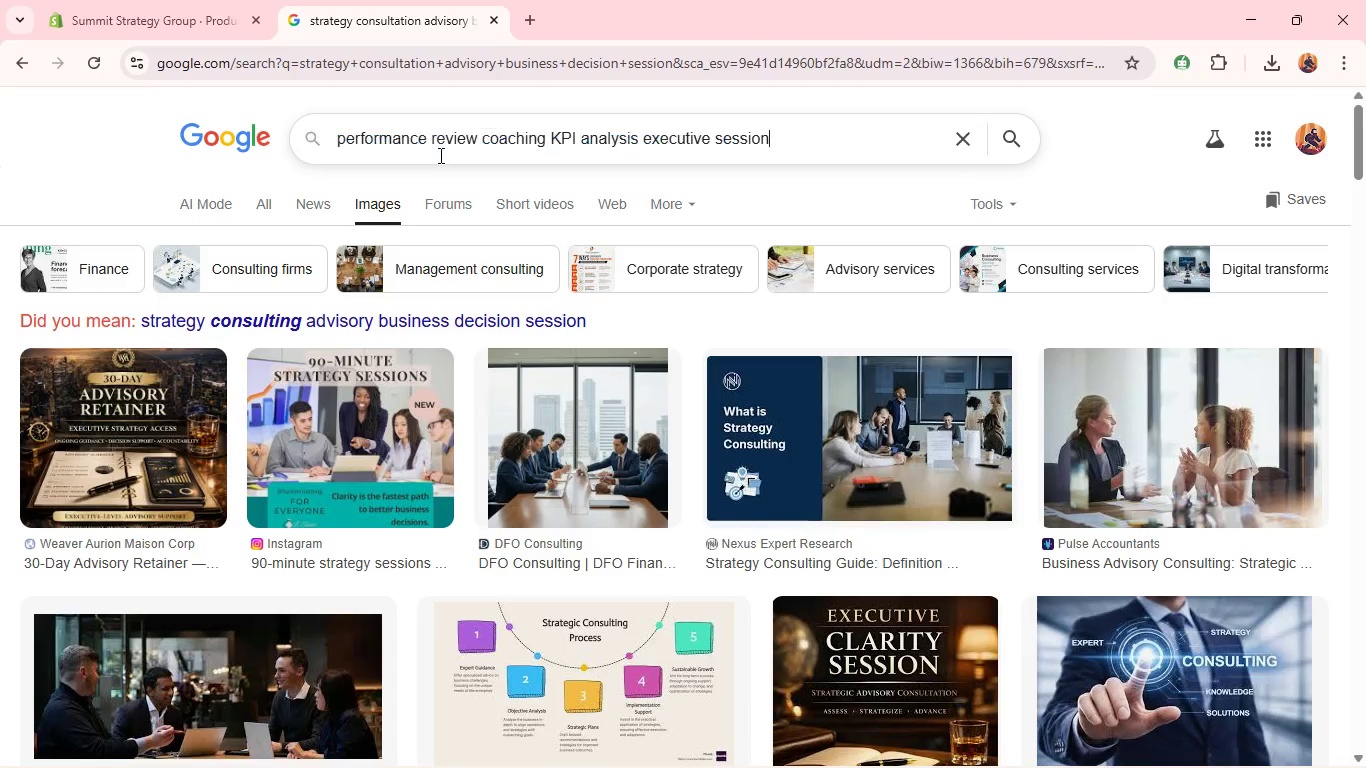 
key(Control+V)
 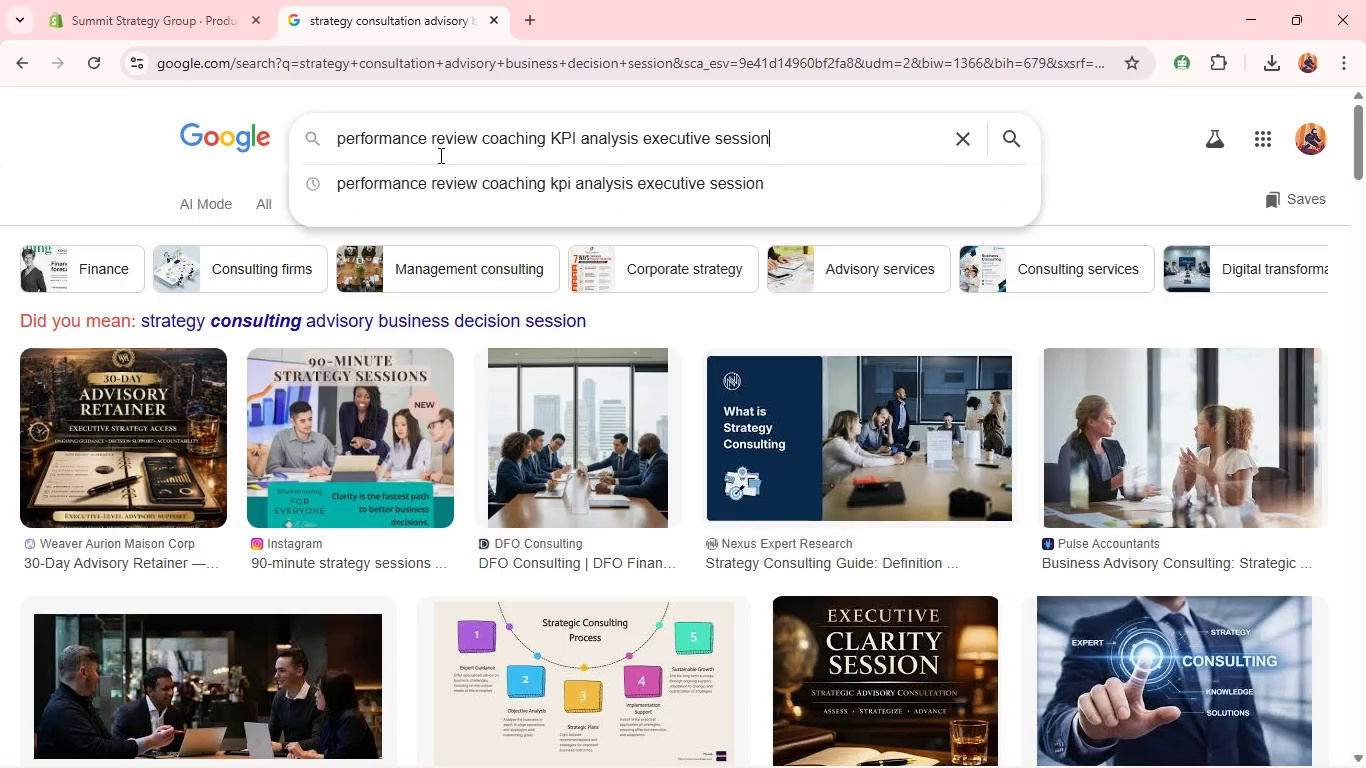 
key(Enter)
 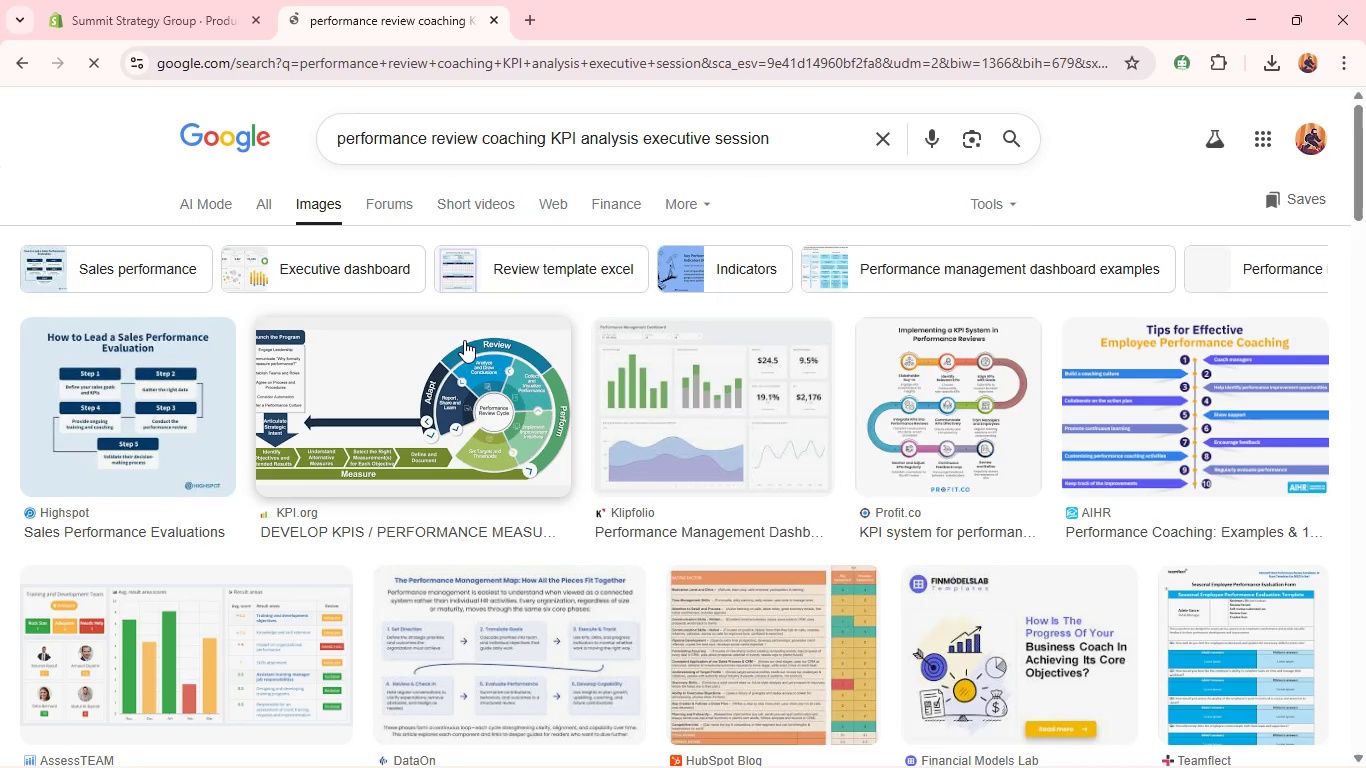 
right_click([387, 382])
 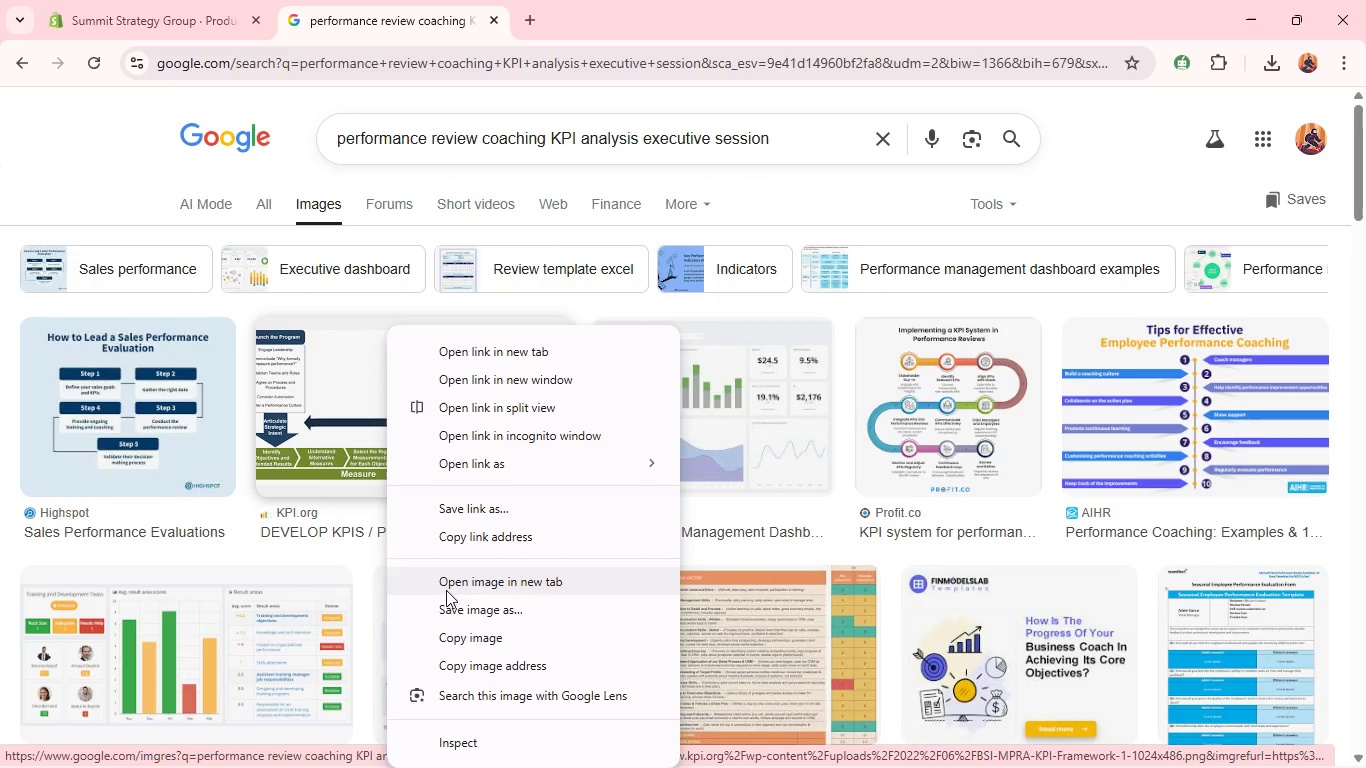 
left_click([449, 606])
 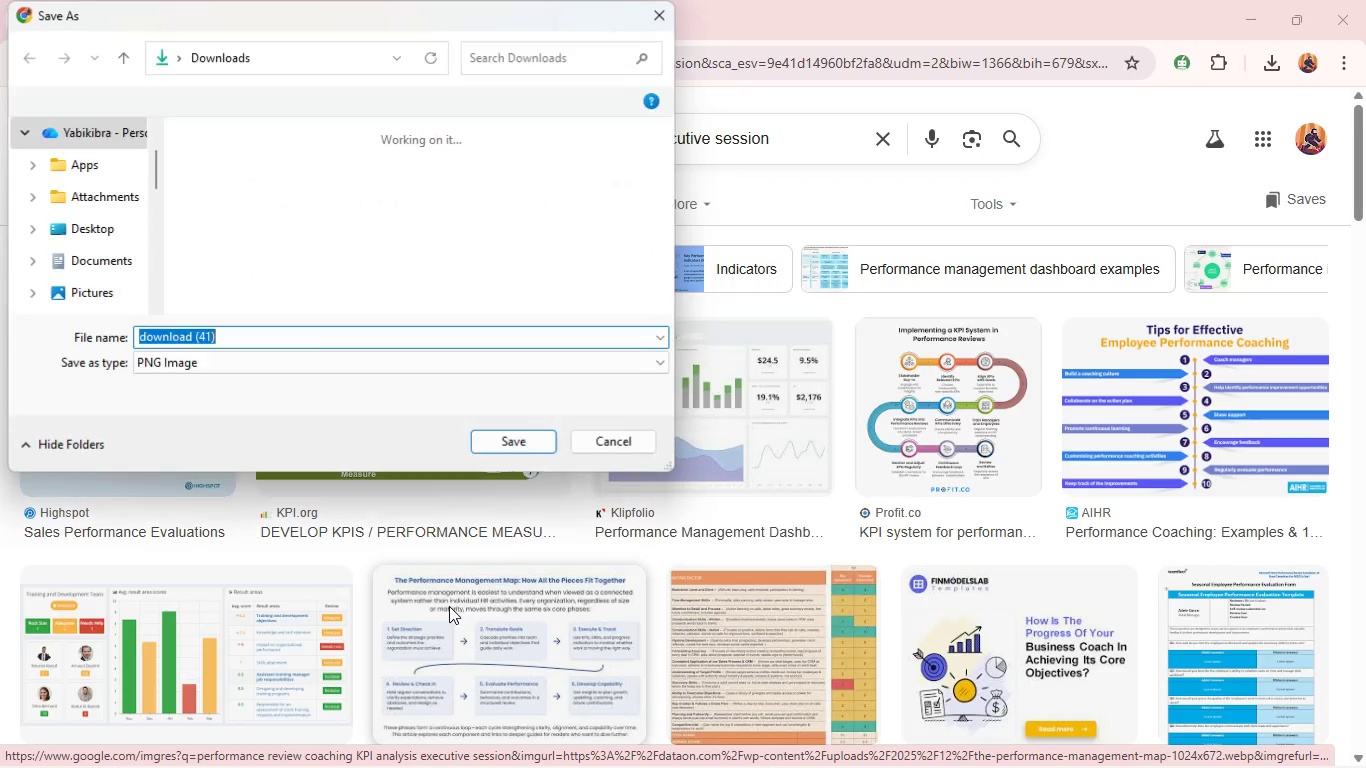 
key(Enter)
 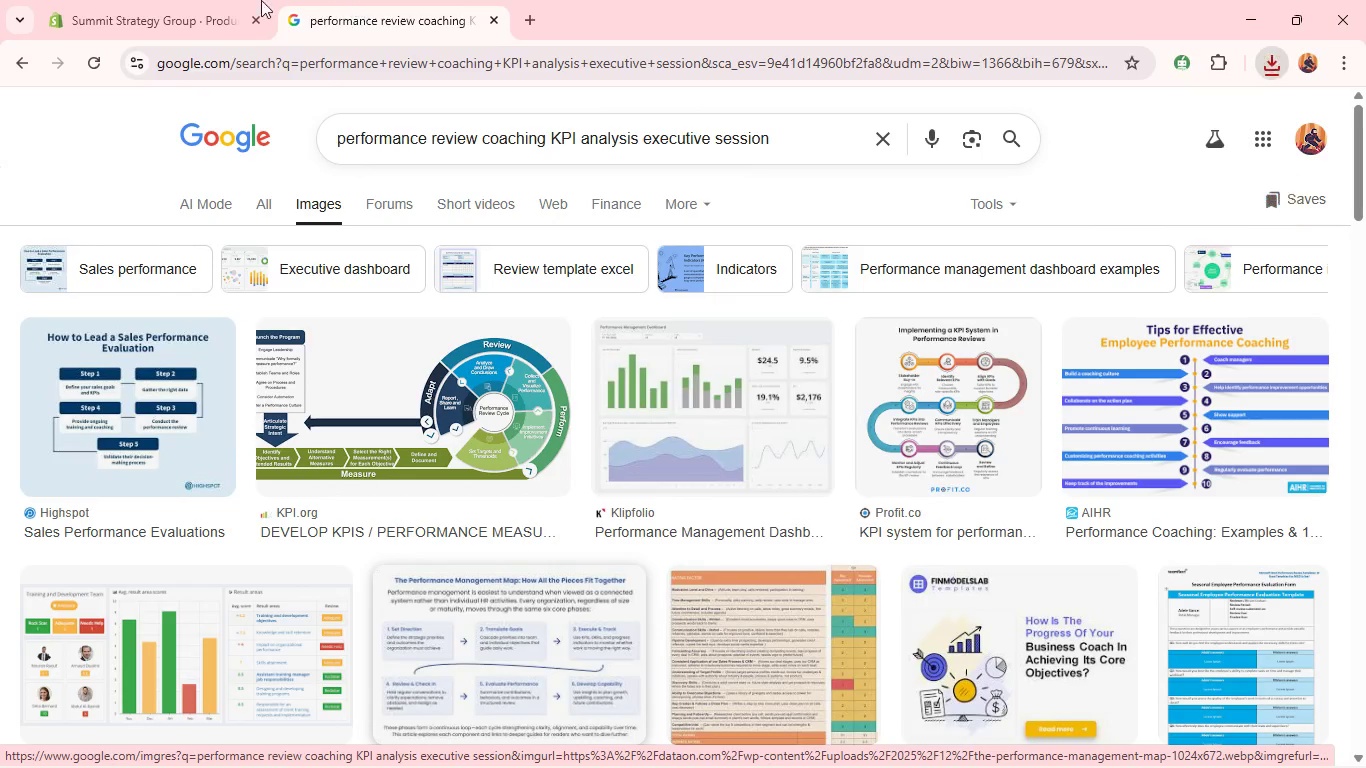 
left_click([152, 0])
 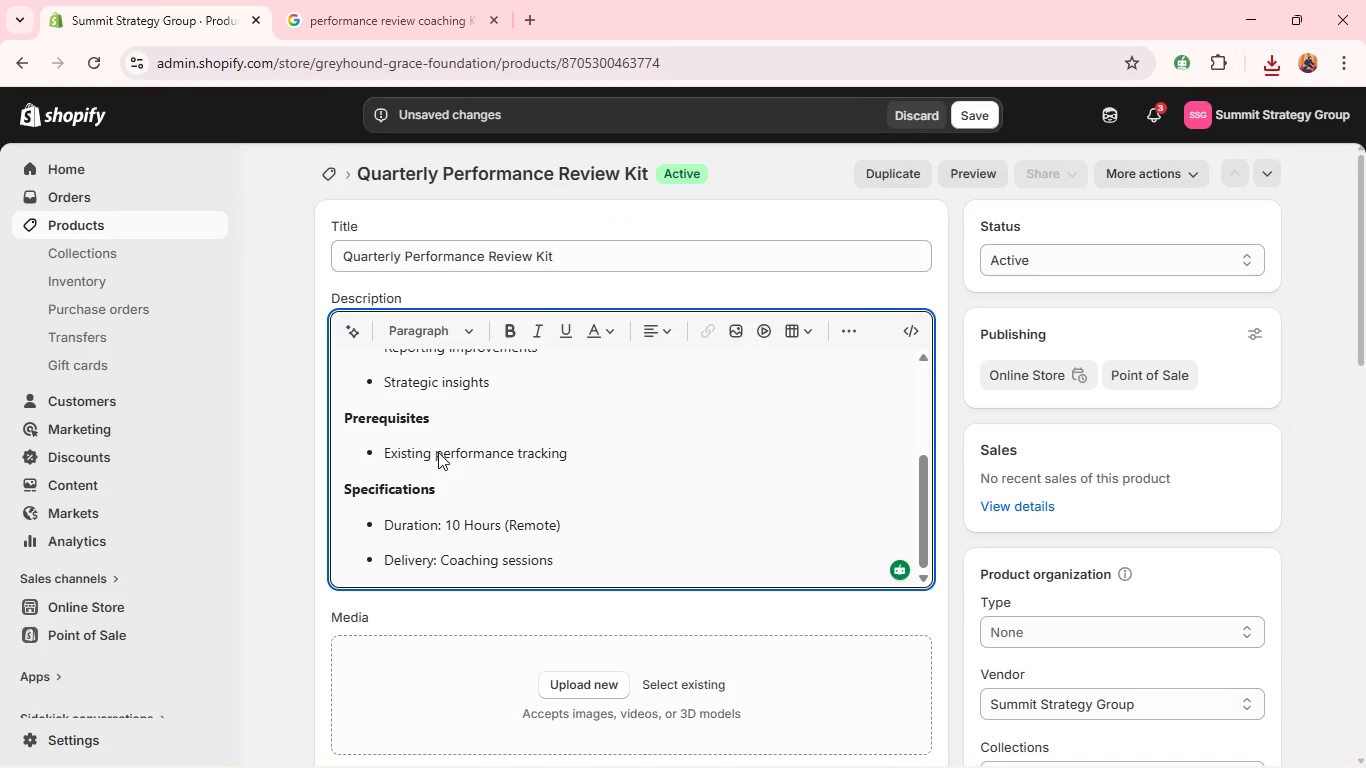 
mouse_move([551, 610])
 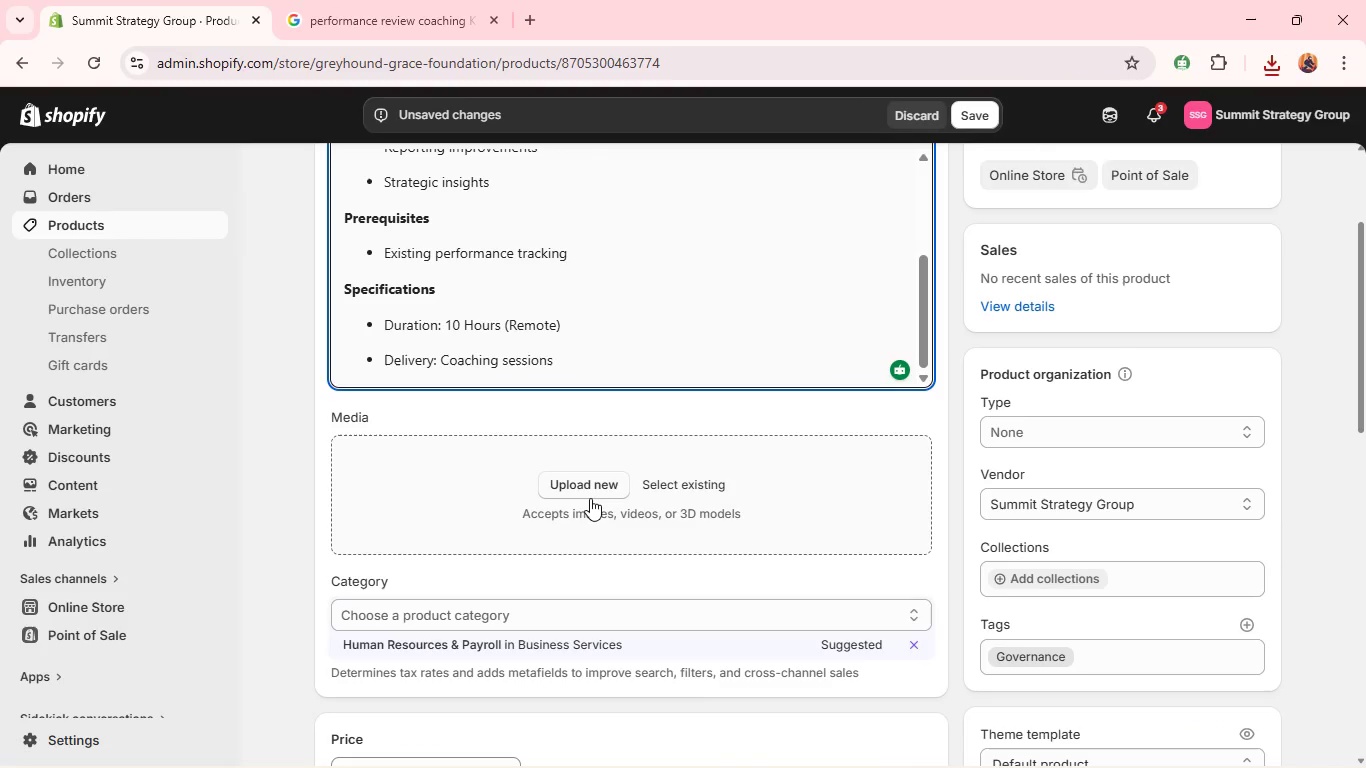 
left_click([590, 498])
 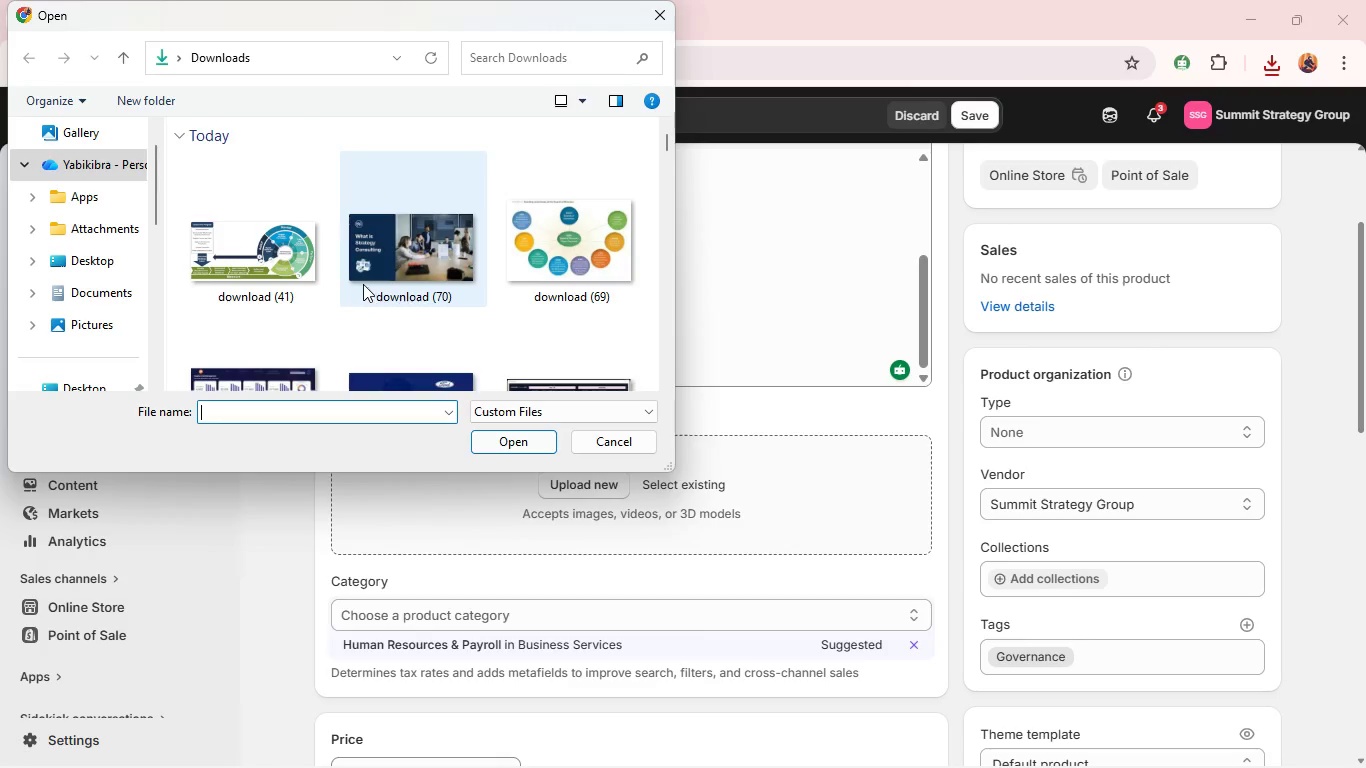 
left_click([295, 269])
 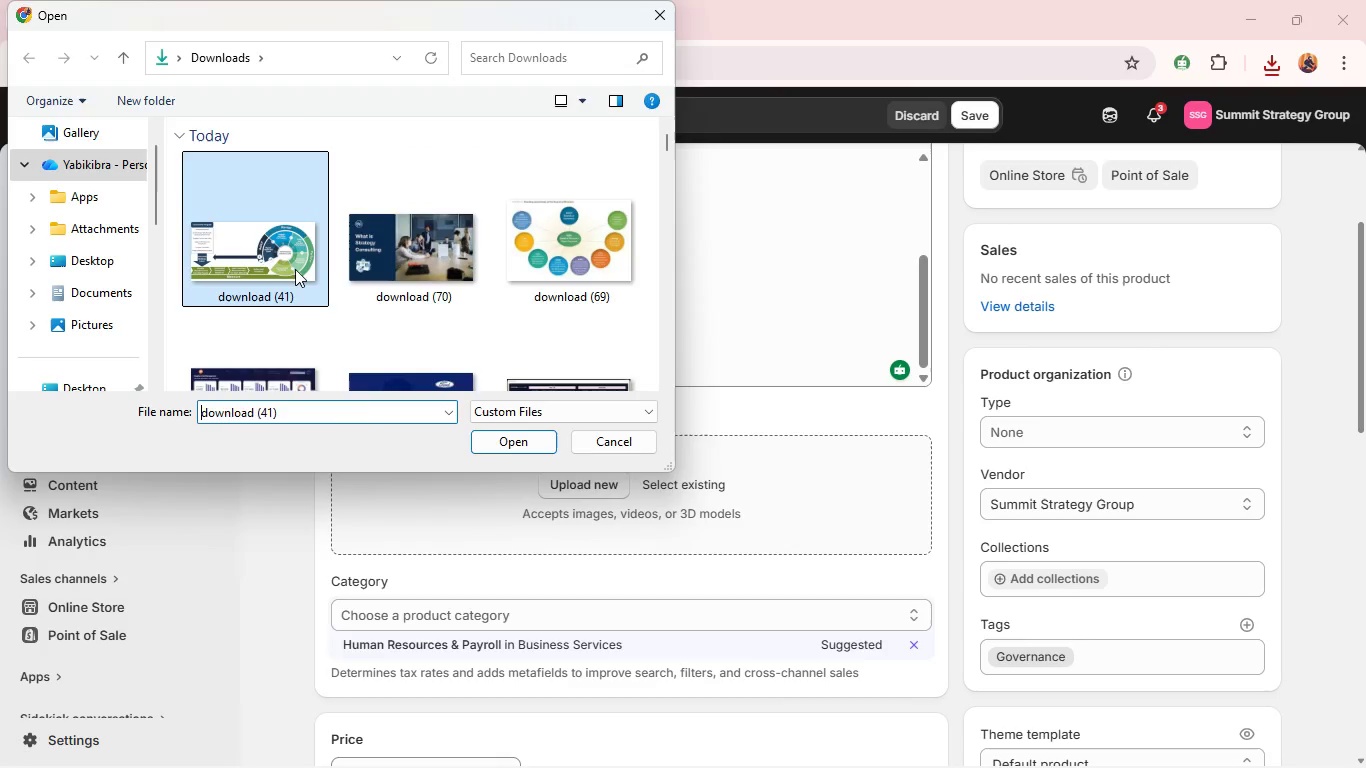 
key(Enter)
 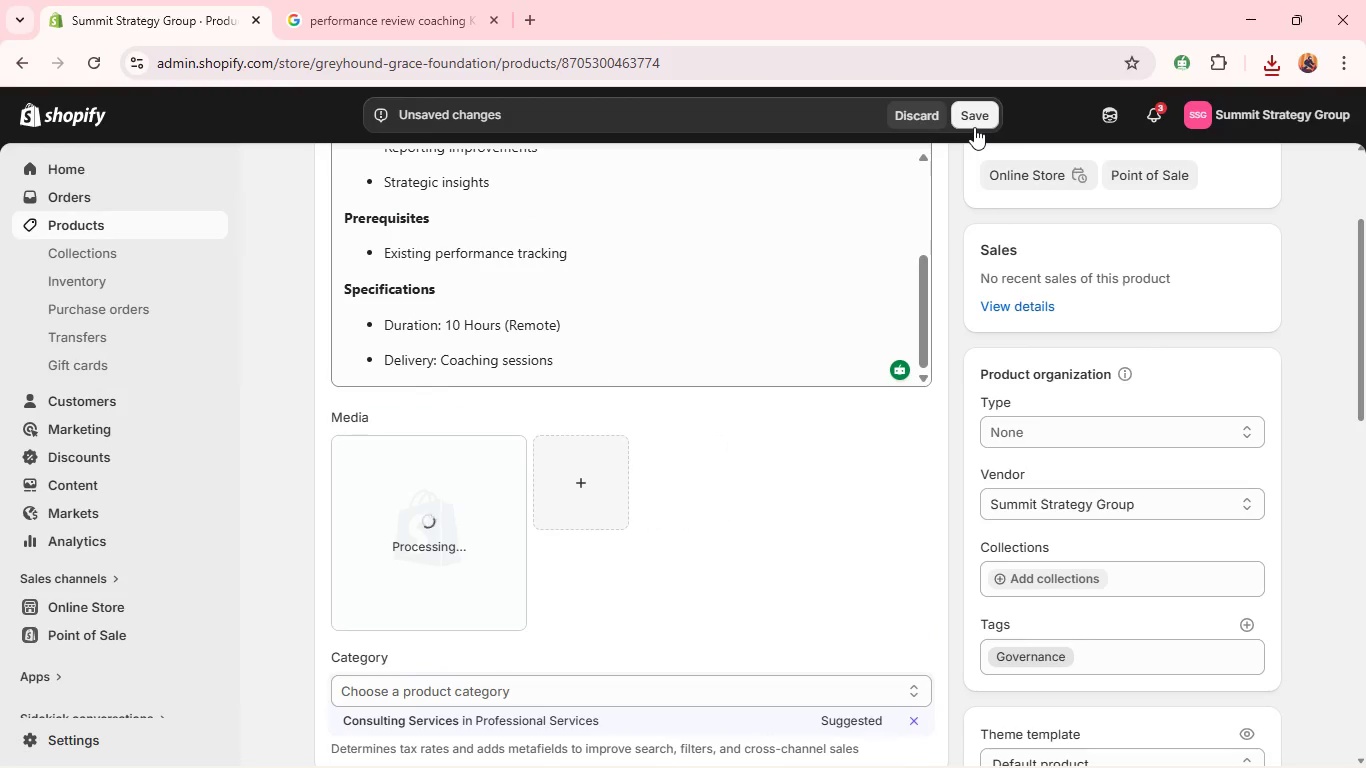 
wait(7.86)
 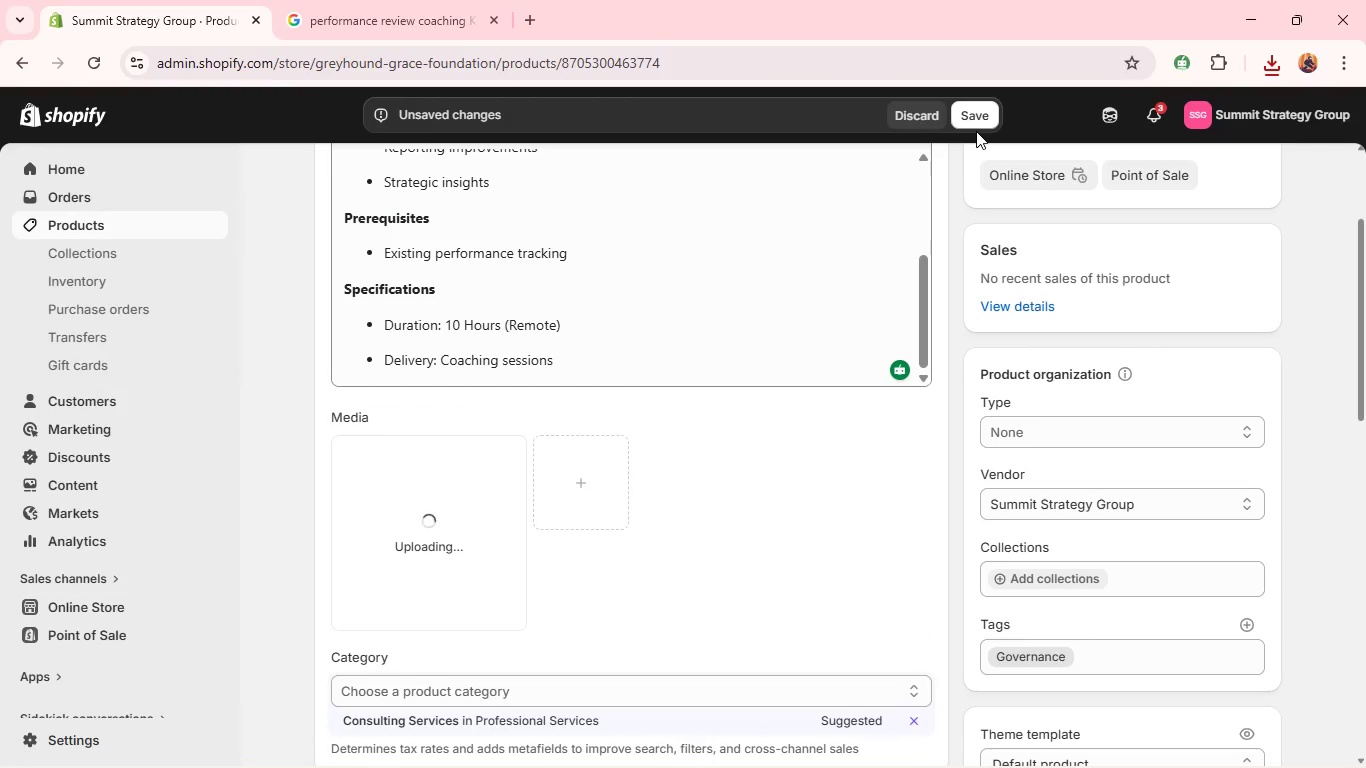 
left_click([974, 127])
 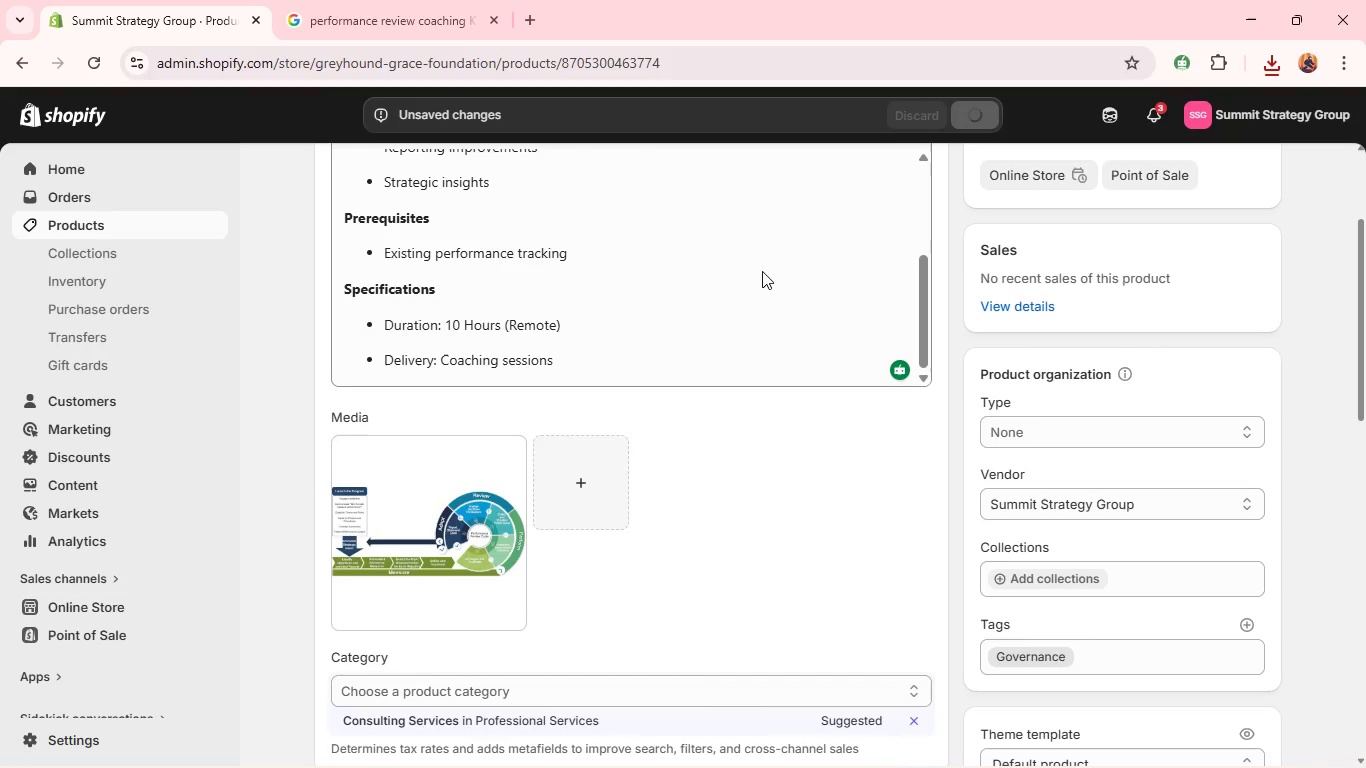 
wait(8.05)
 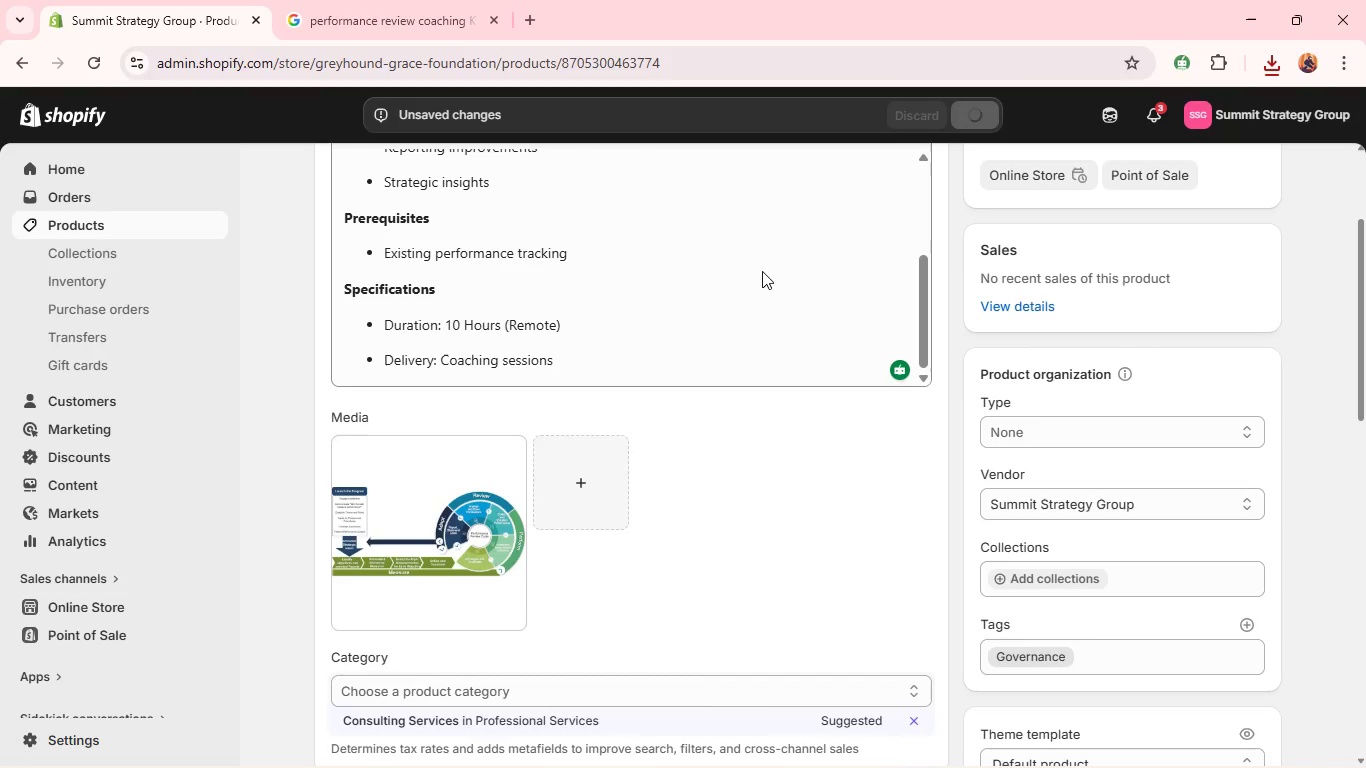 
left_click([472, 515])
 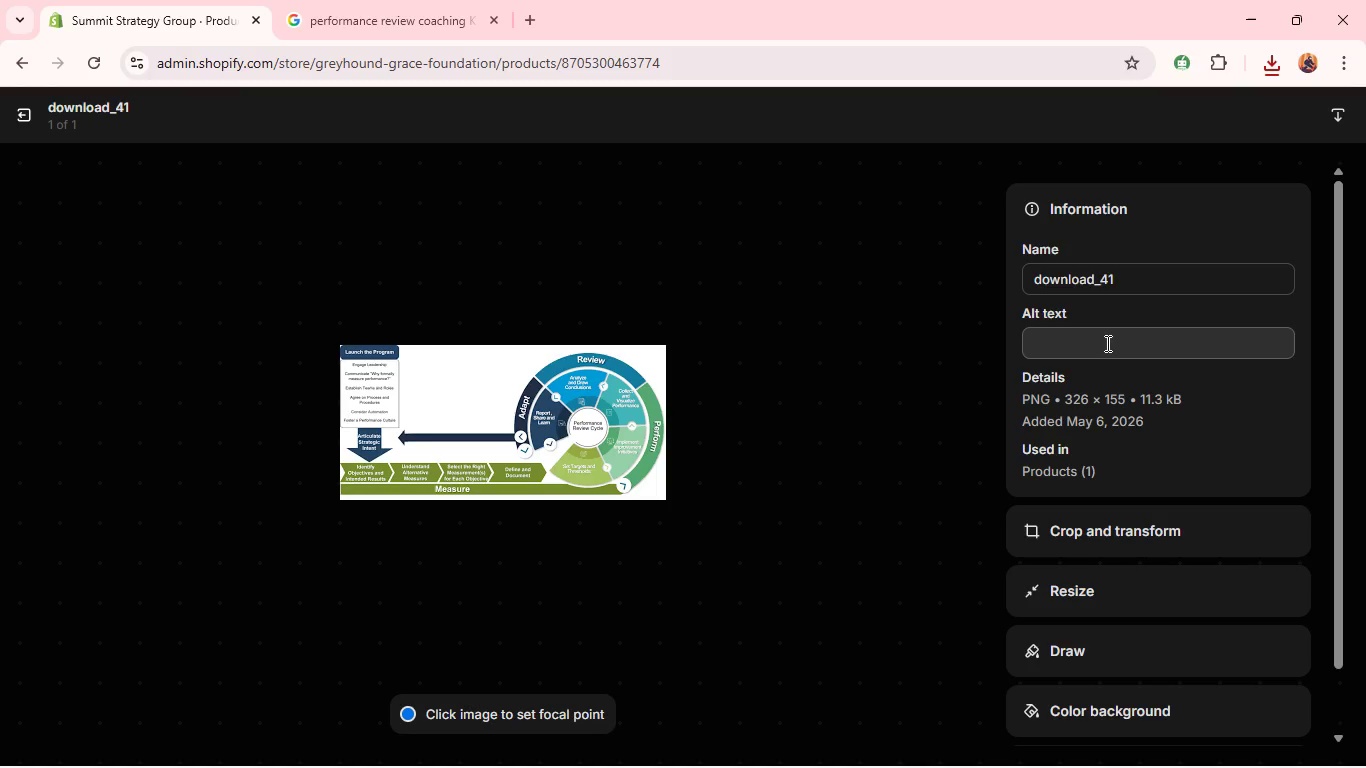 
left_click([1105, 341])
 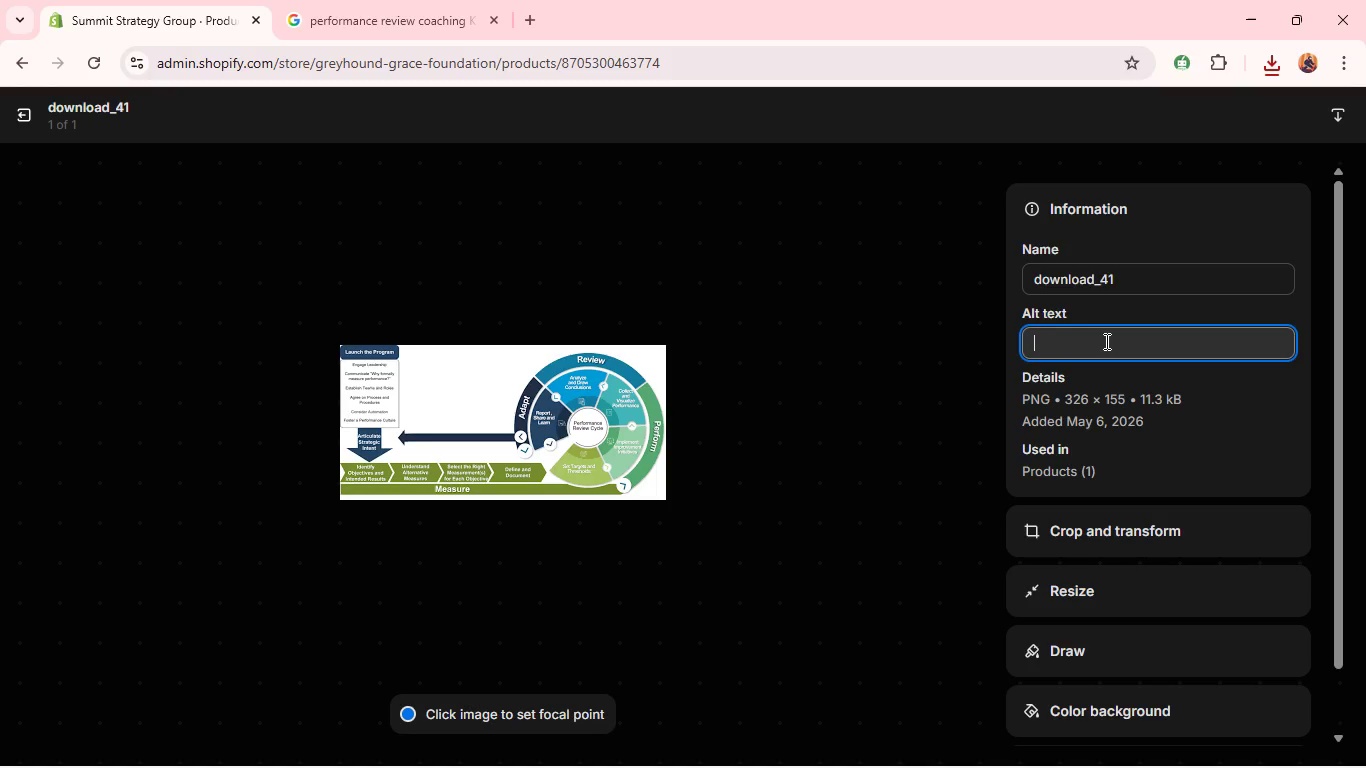 
key(Control+V)
 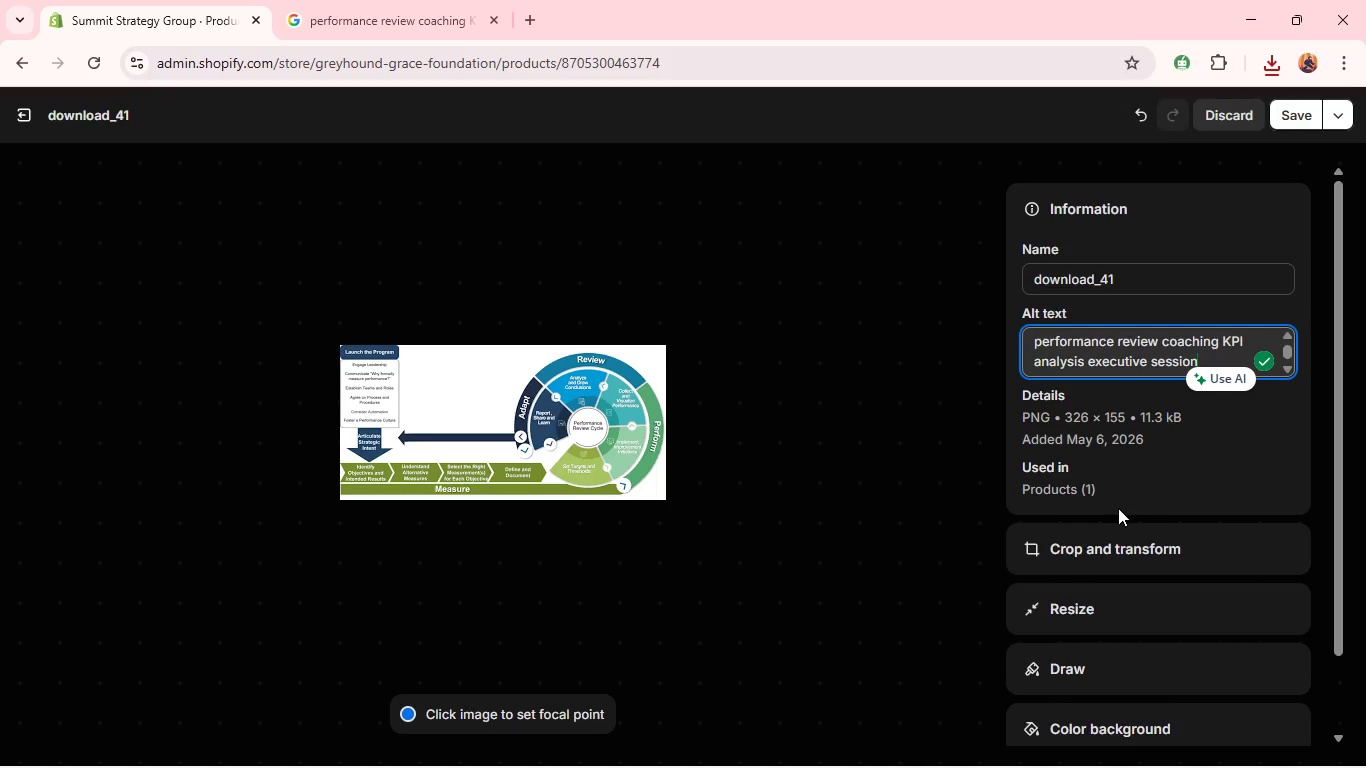 
left_click([1094, 554])
 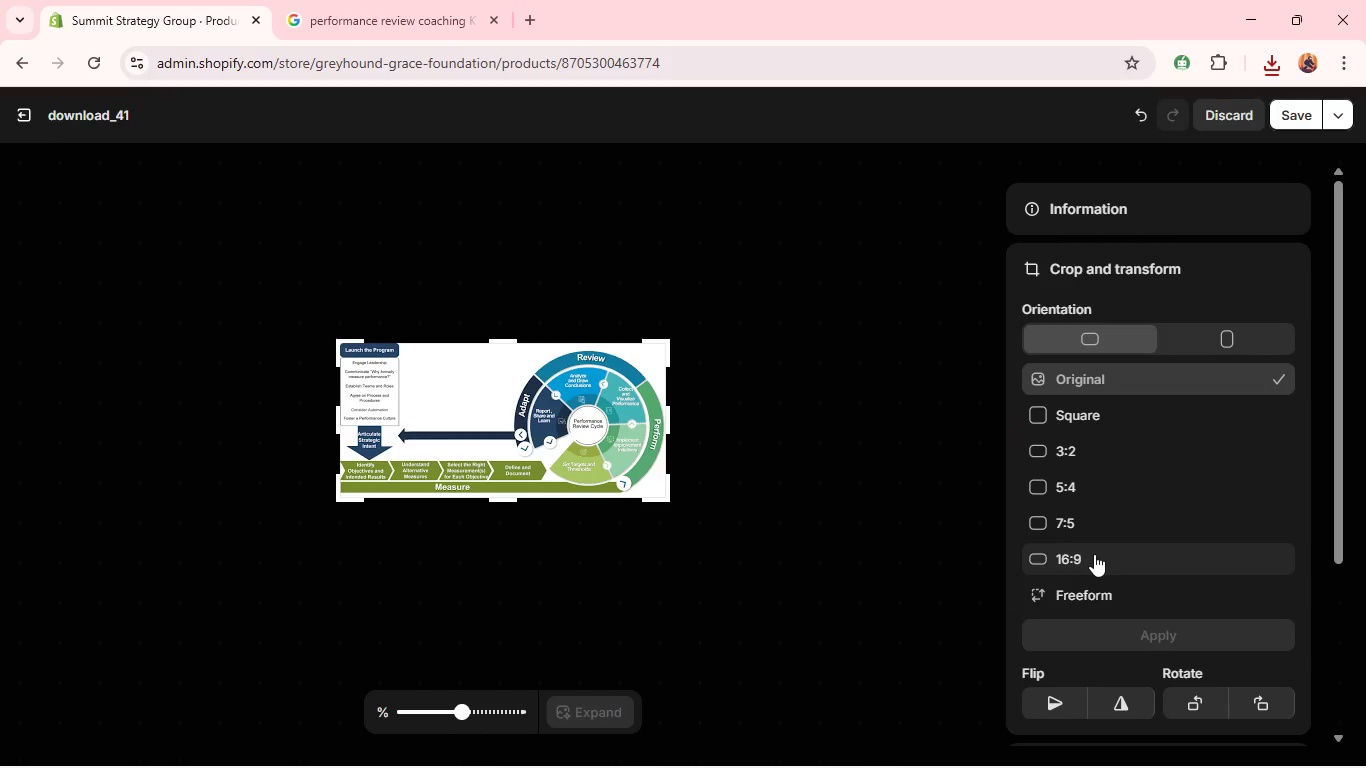 
left_click([1094, 554])
 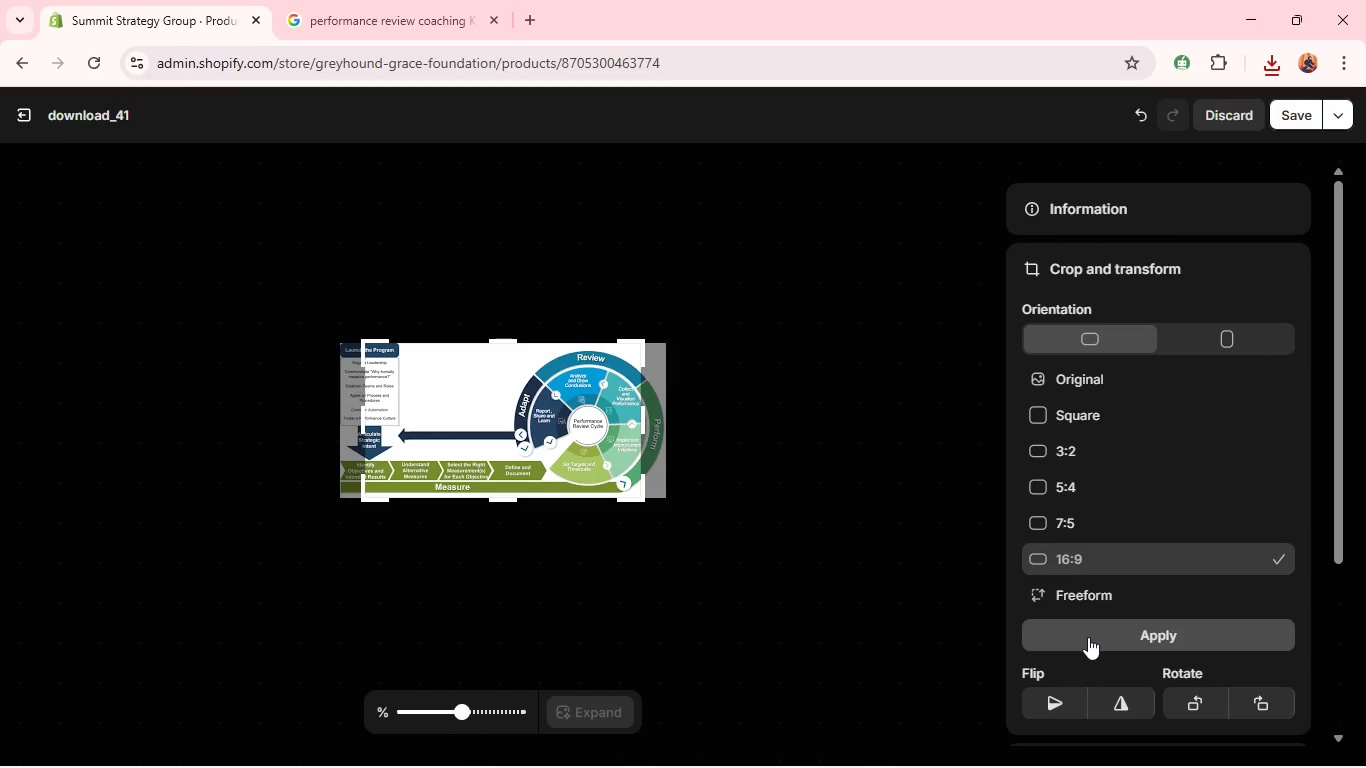 
left_click([1088, 637])
 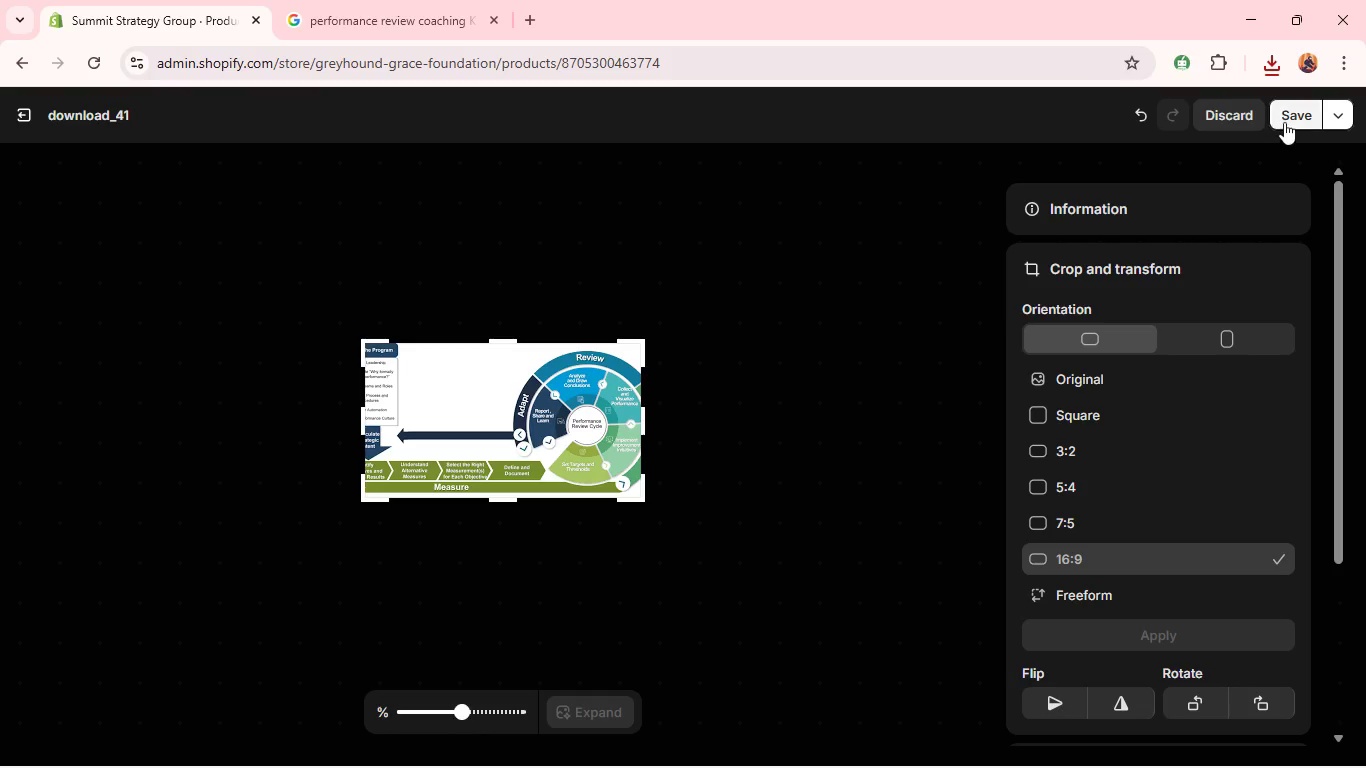 
left_click([1292, 121])
 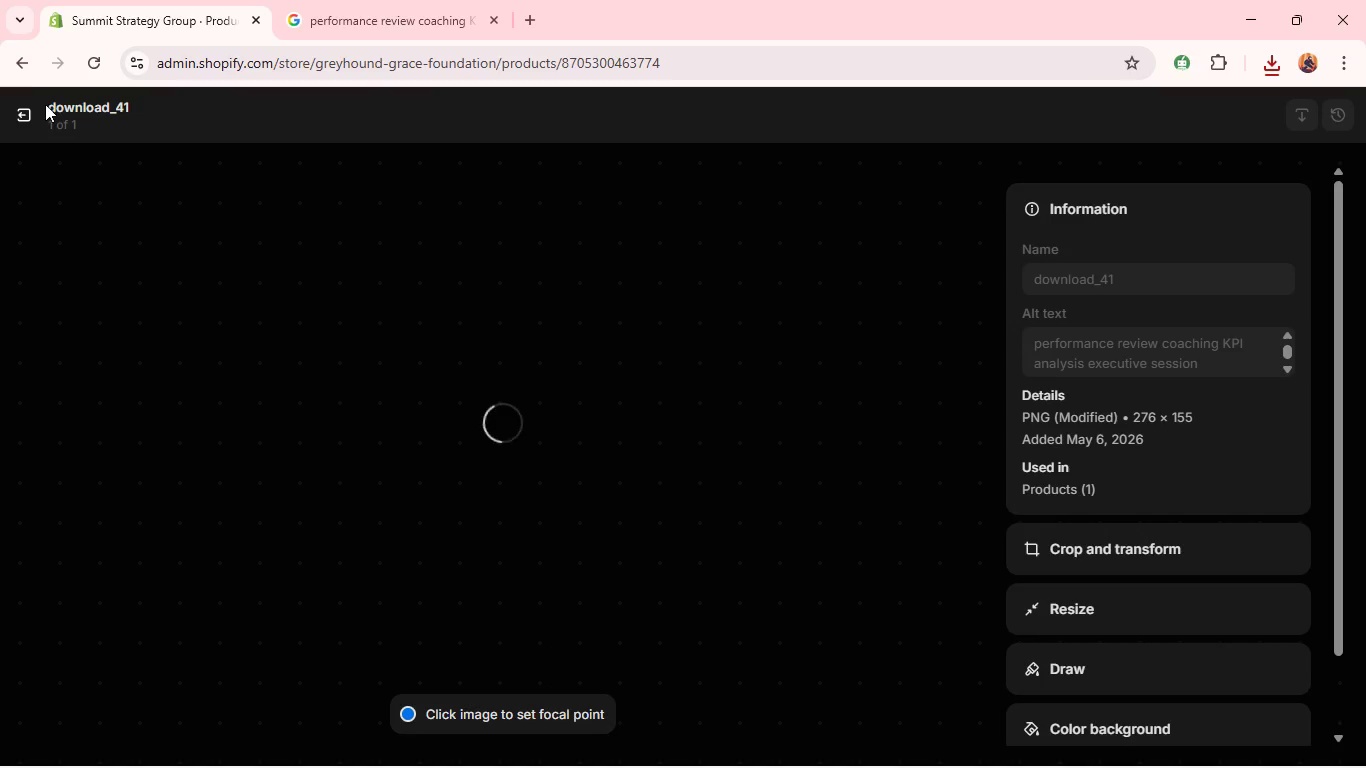 
wait(7.08)
 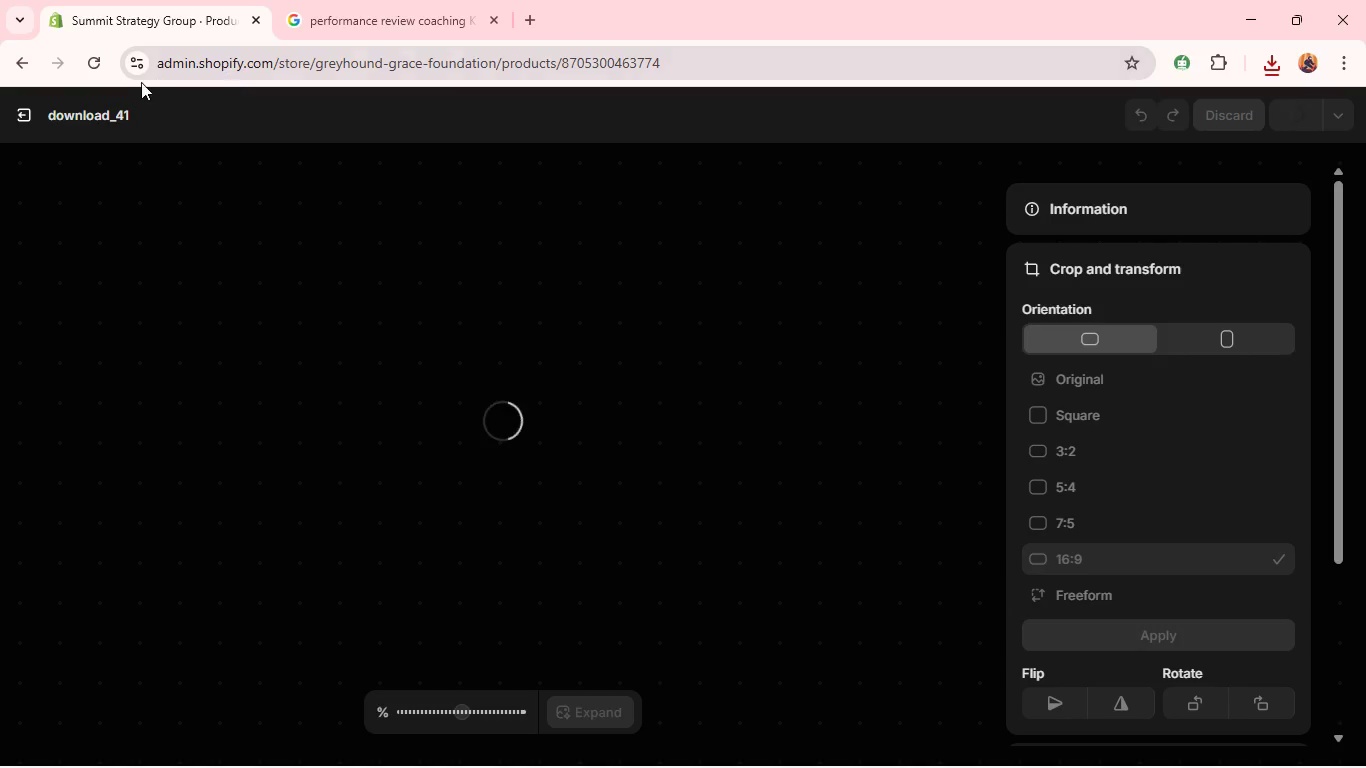 
left_click([45, 104])
 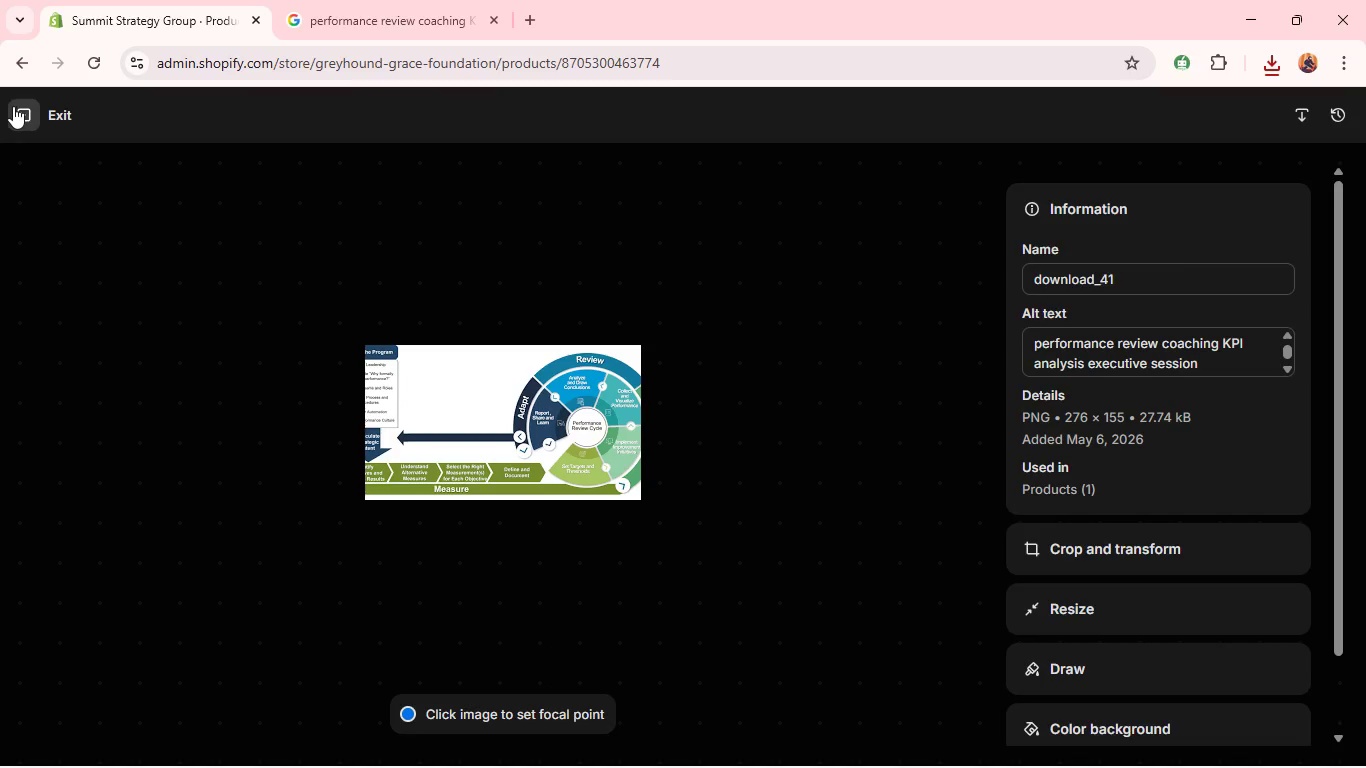 
left_click([13, 104])
 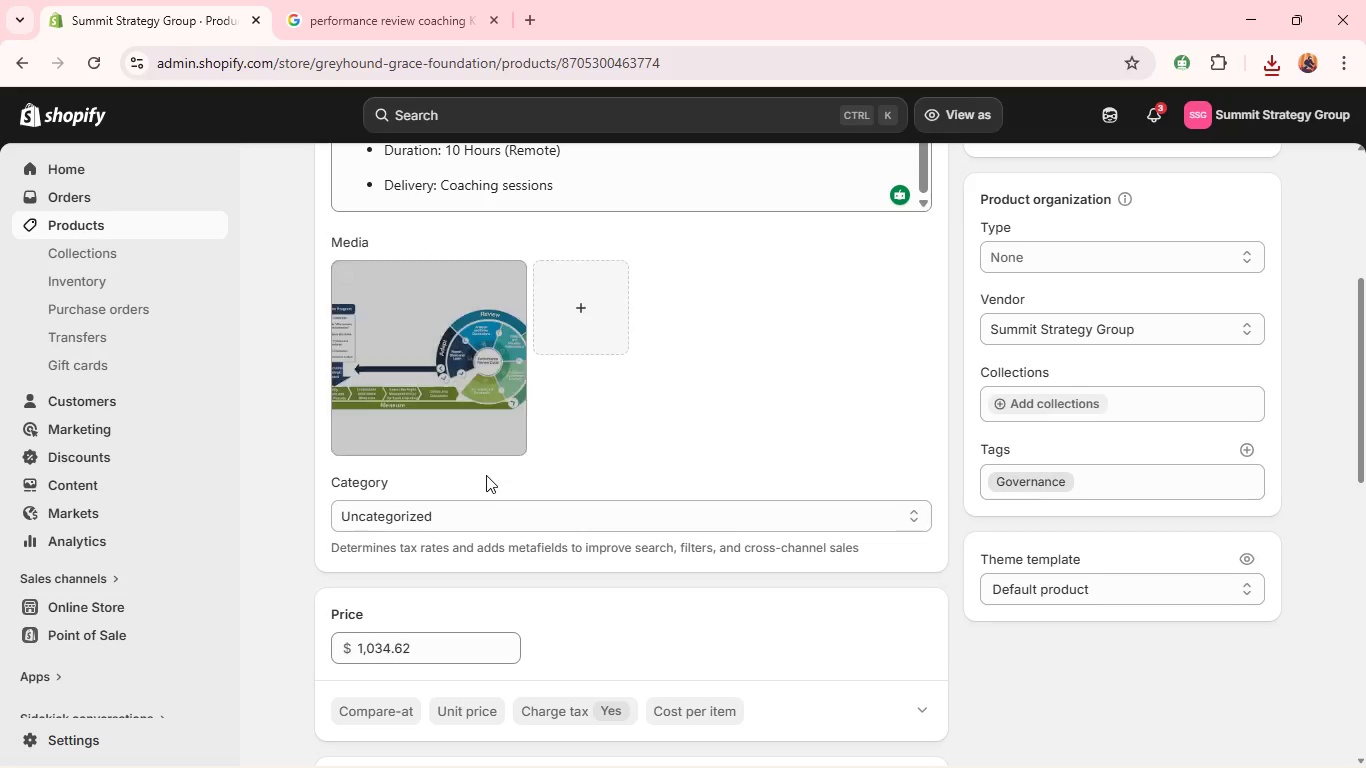 
left_click([475, 505])
 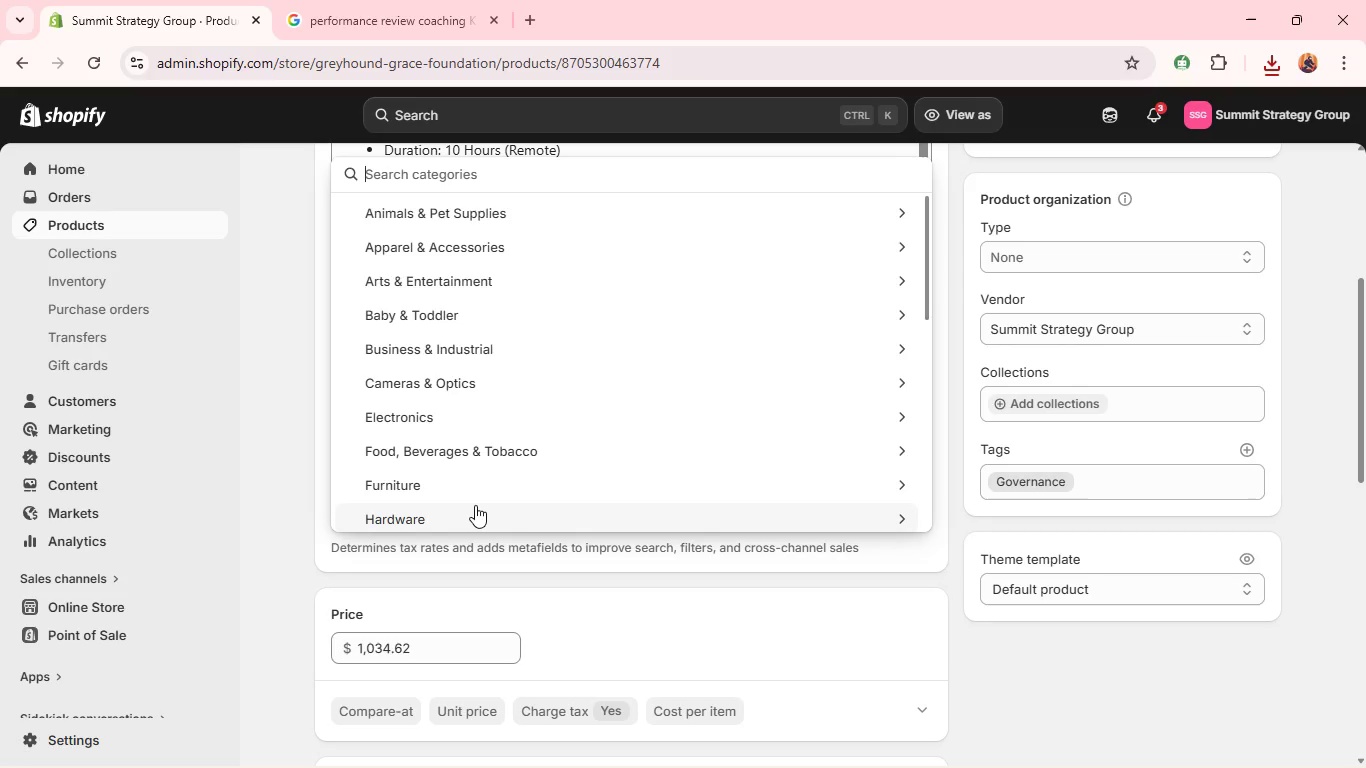 
type(human)
 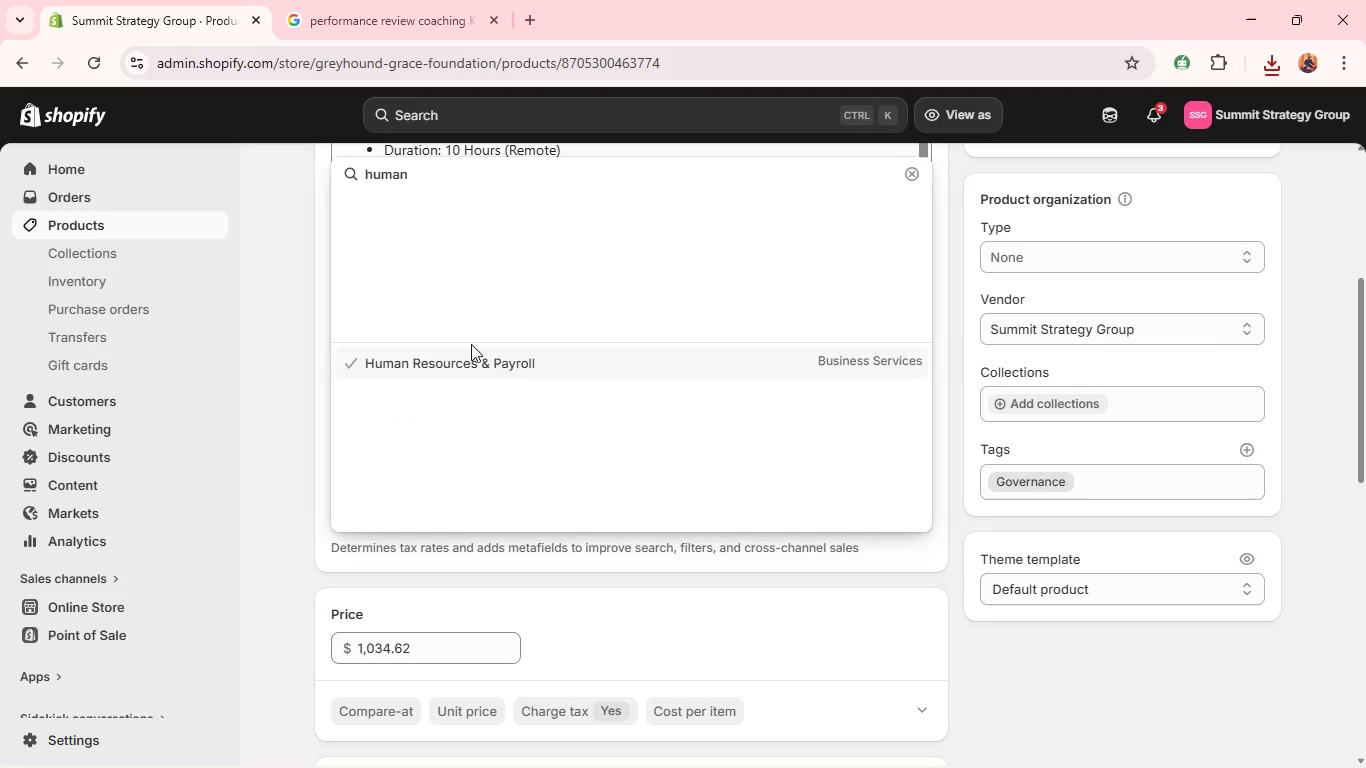 
left_click([471, 359])
 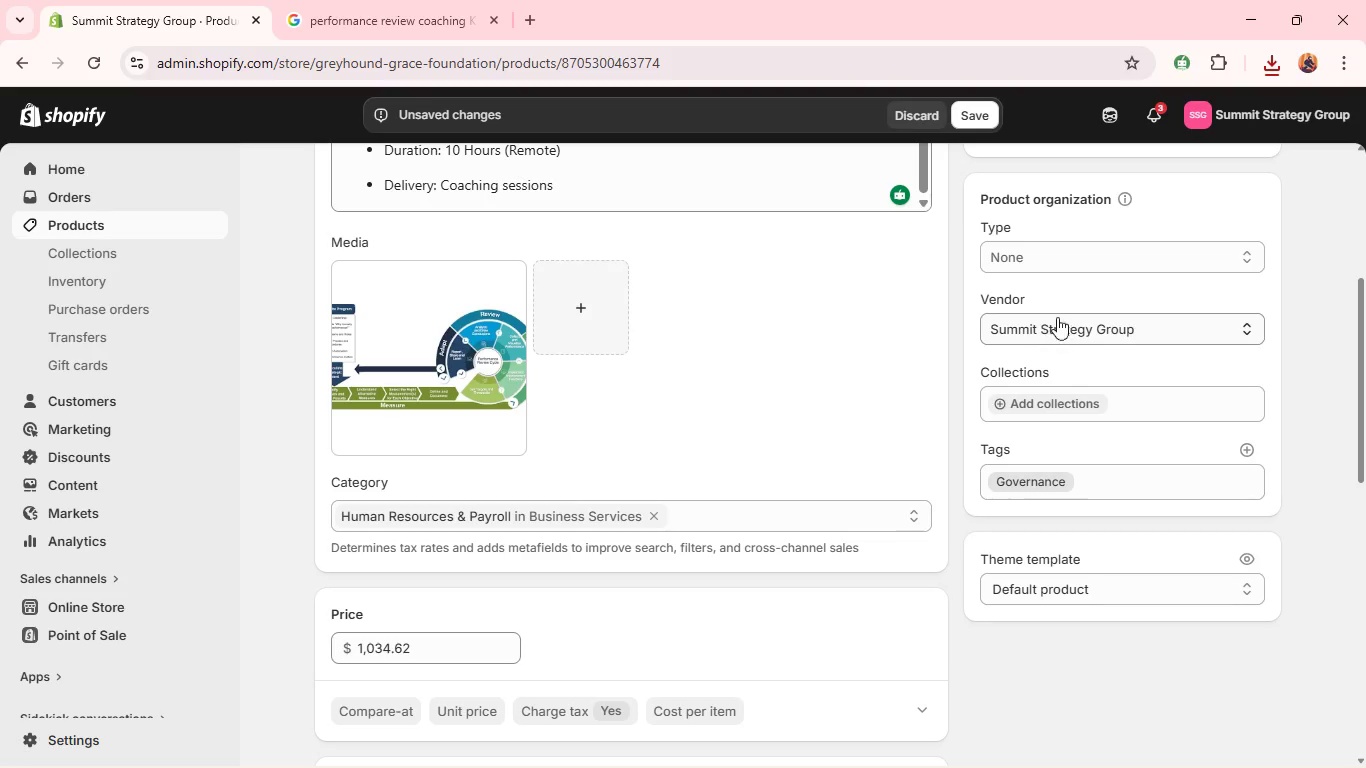 
left_click([1043, 260])
 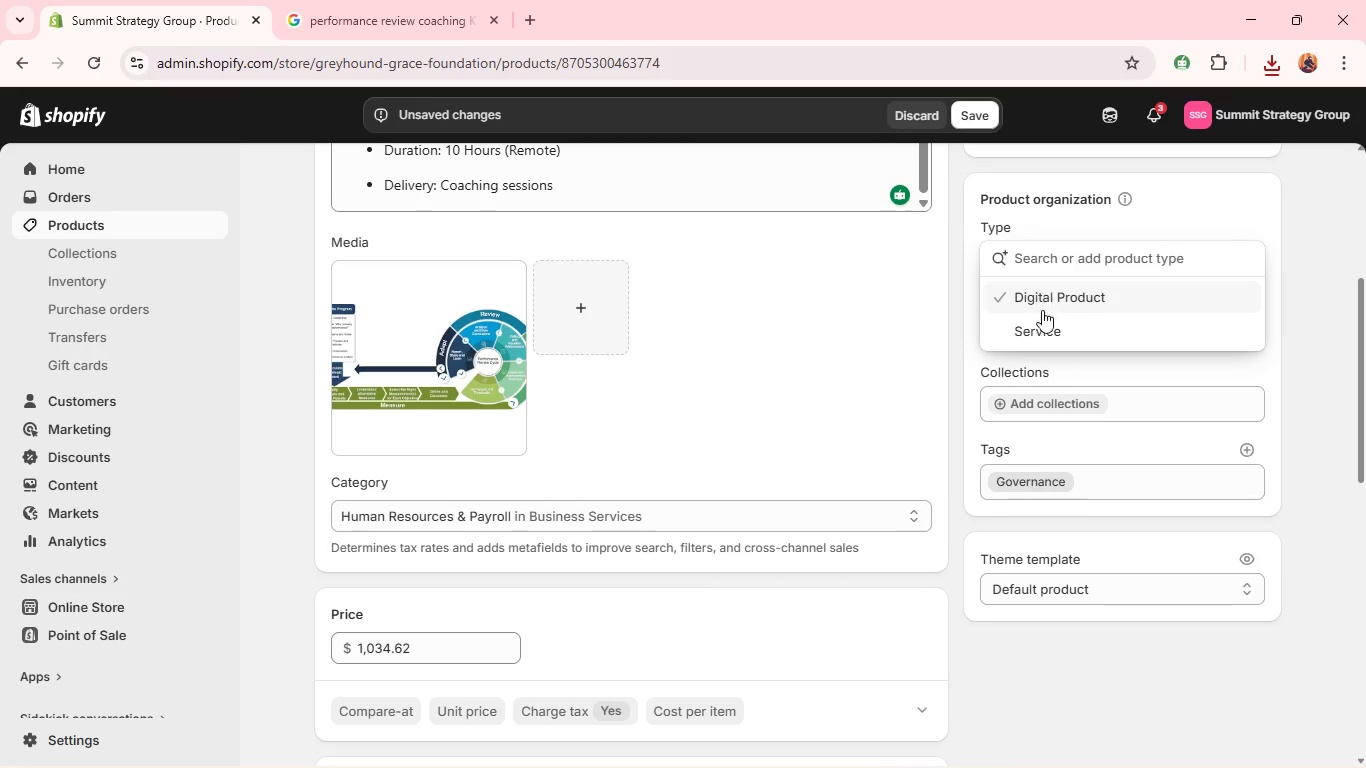 
left_click([1042, 325])
 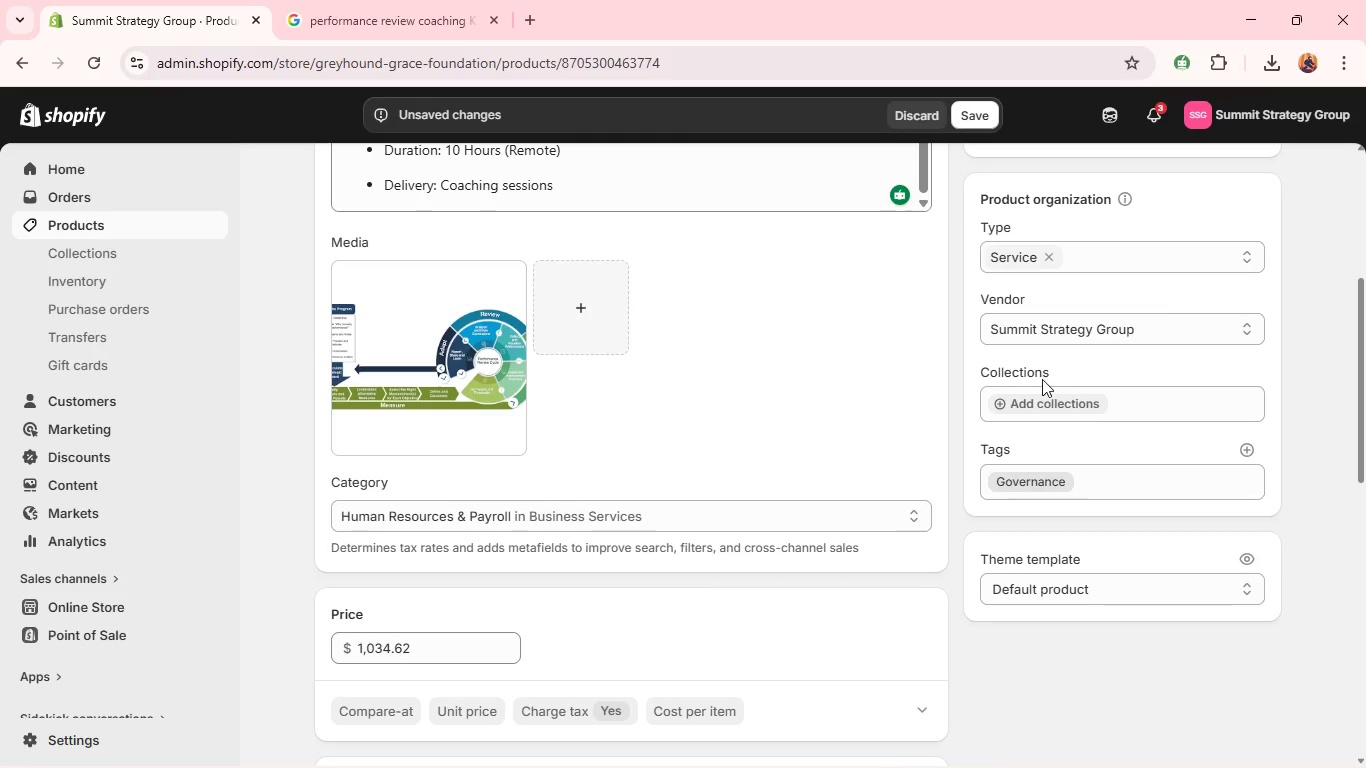 
left_click([1042, 387])
 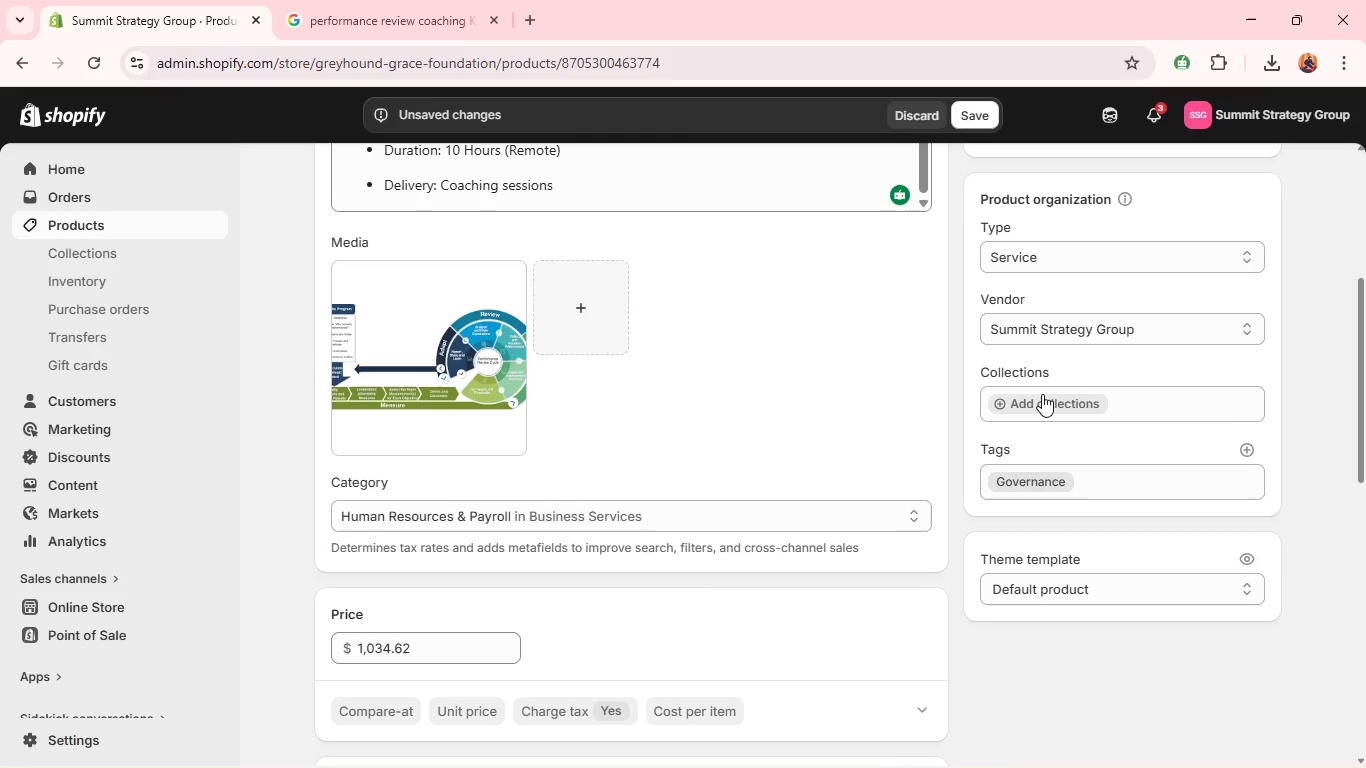 
left_click([1042, 394])
 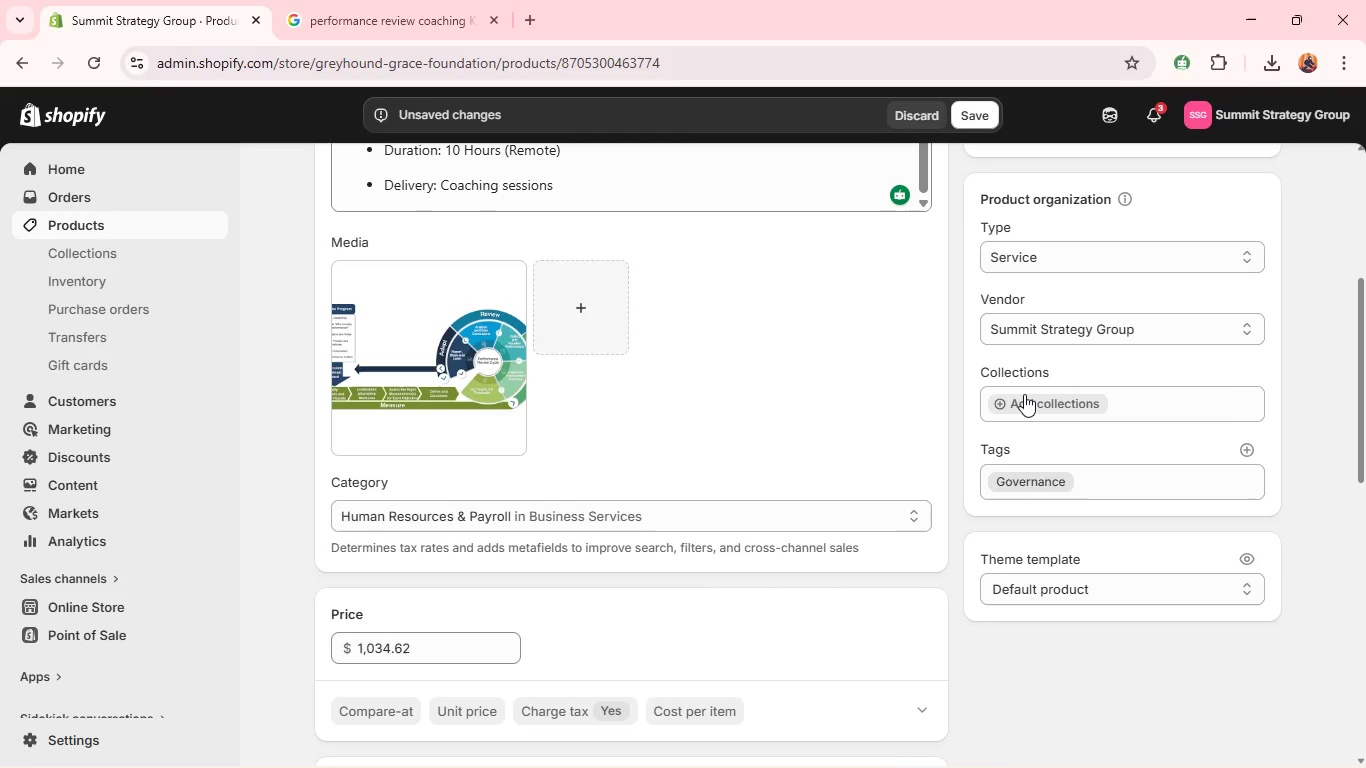 
left_click([1024, 395])
 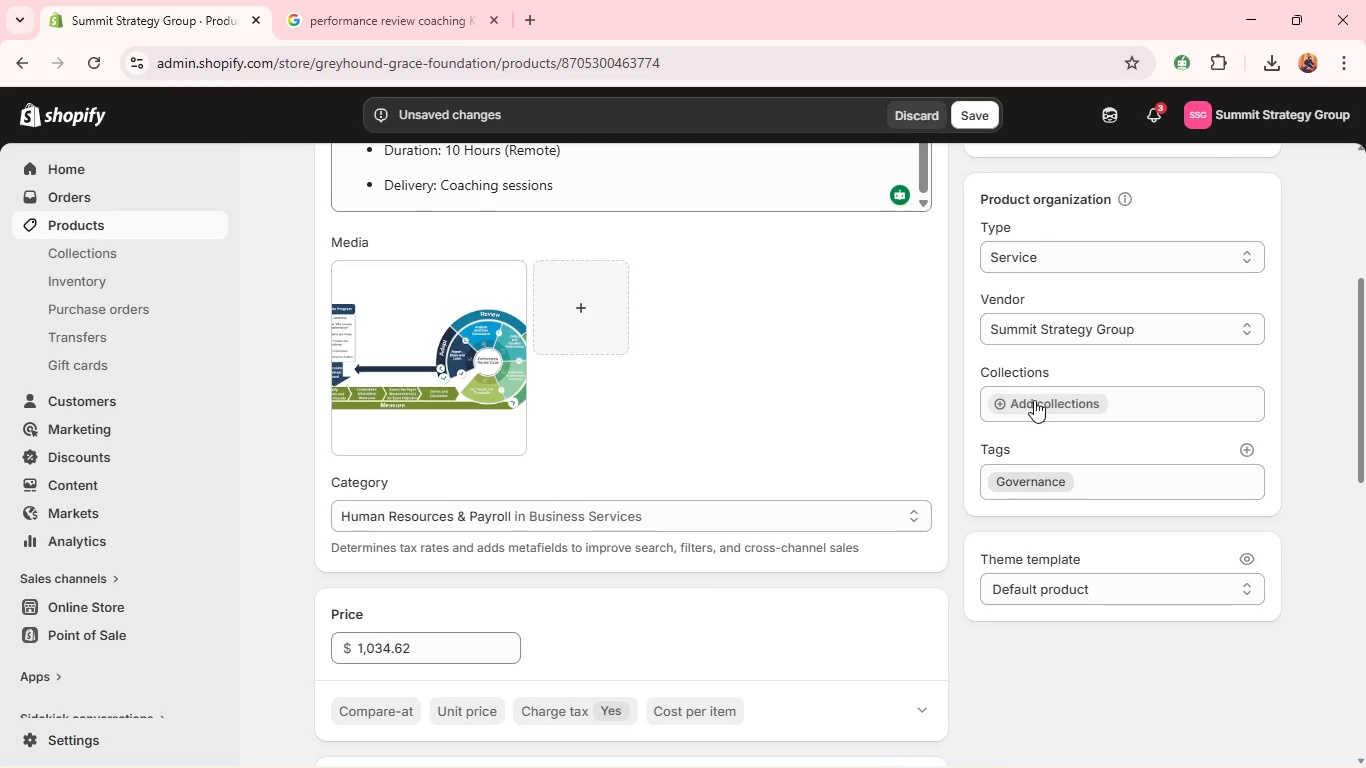 
left_click([1036, 399])
 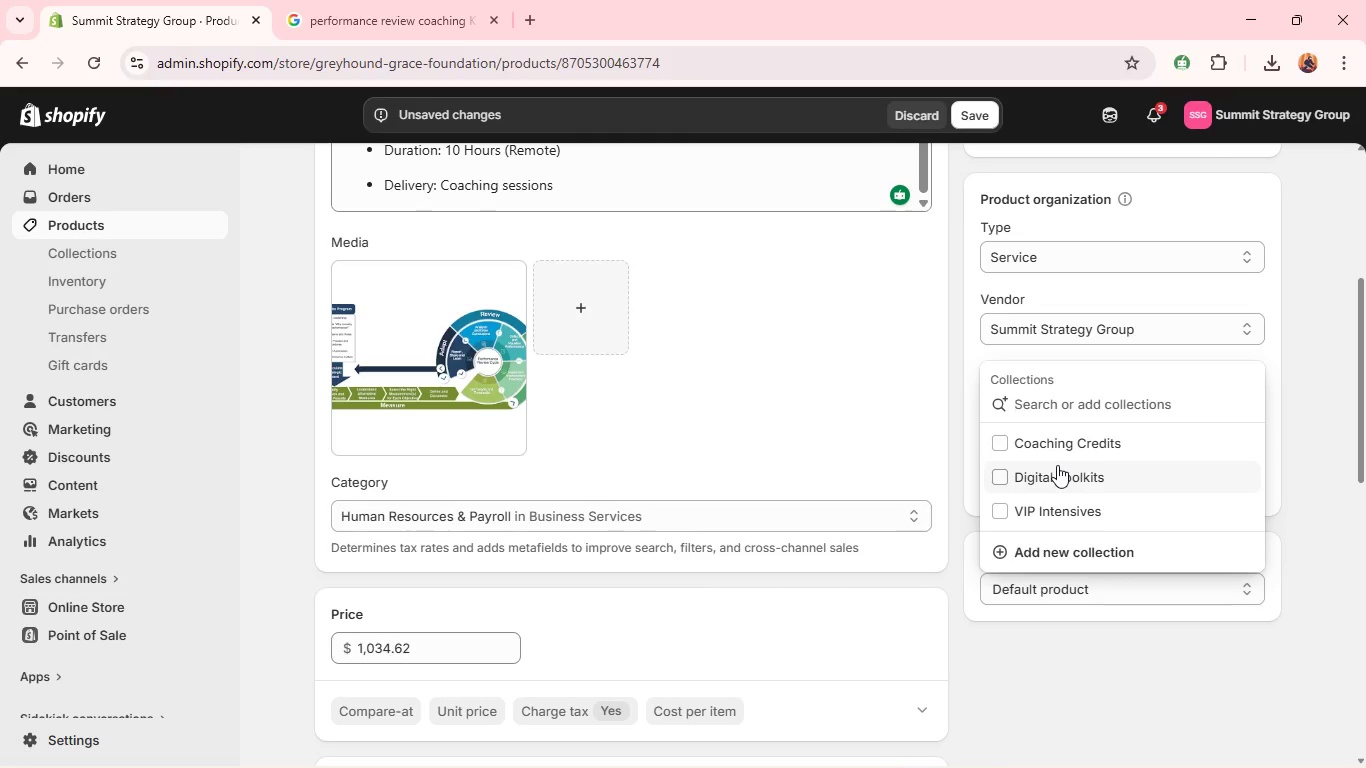 
wait(5.06)
 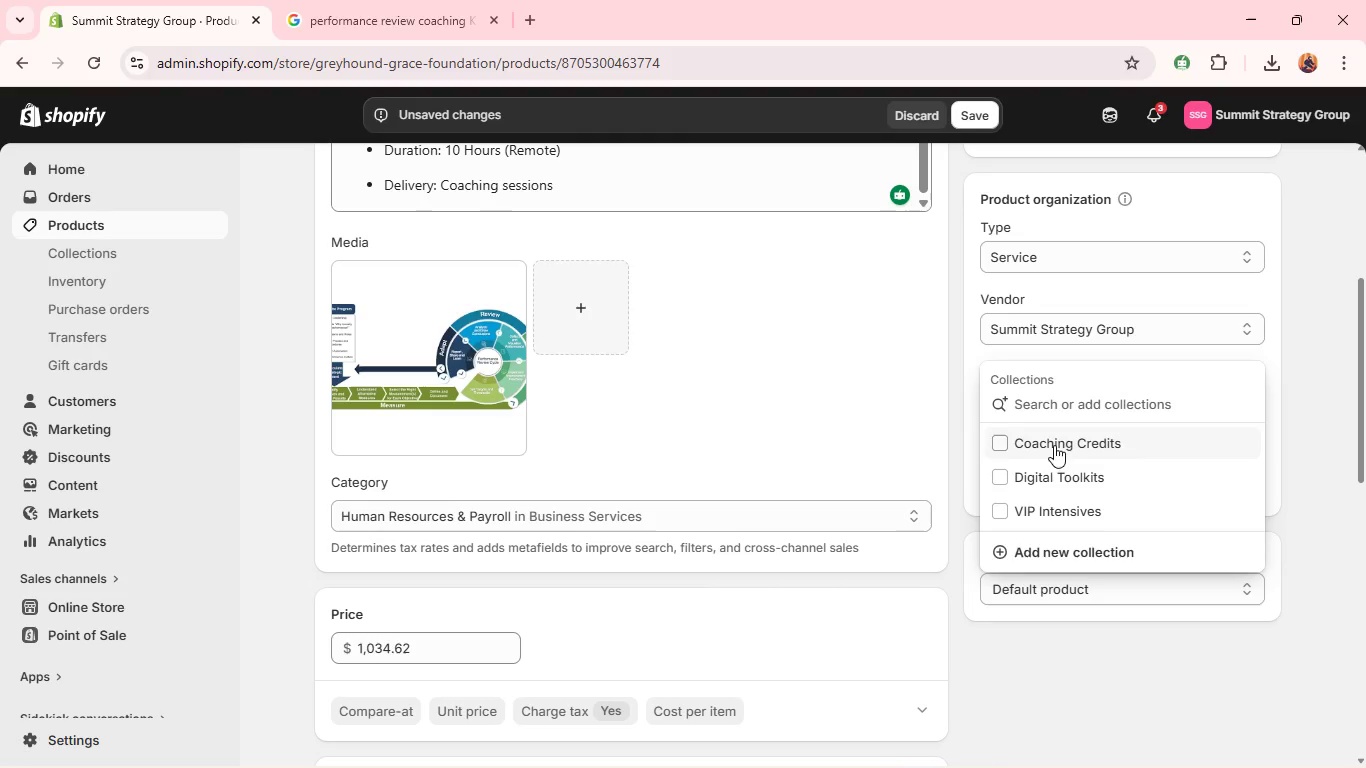 
left_click([1050, 448])
 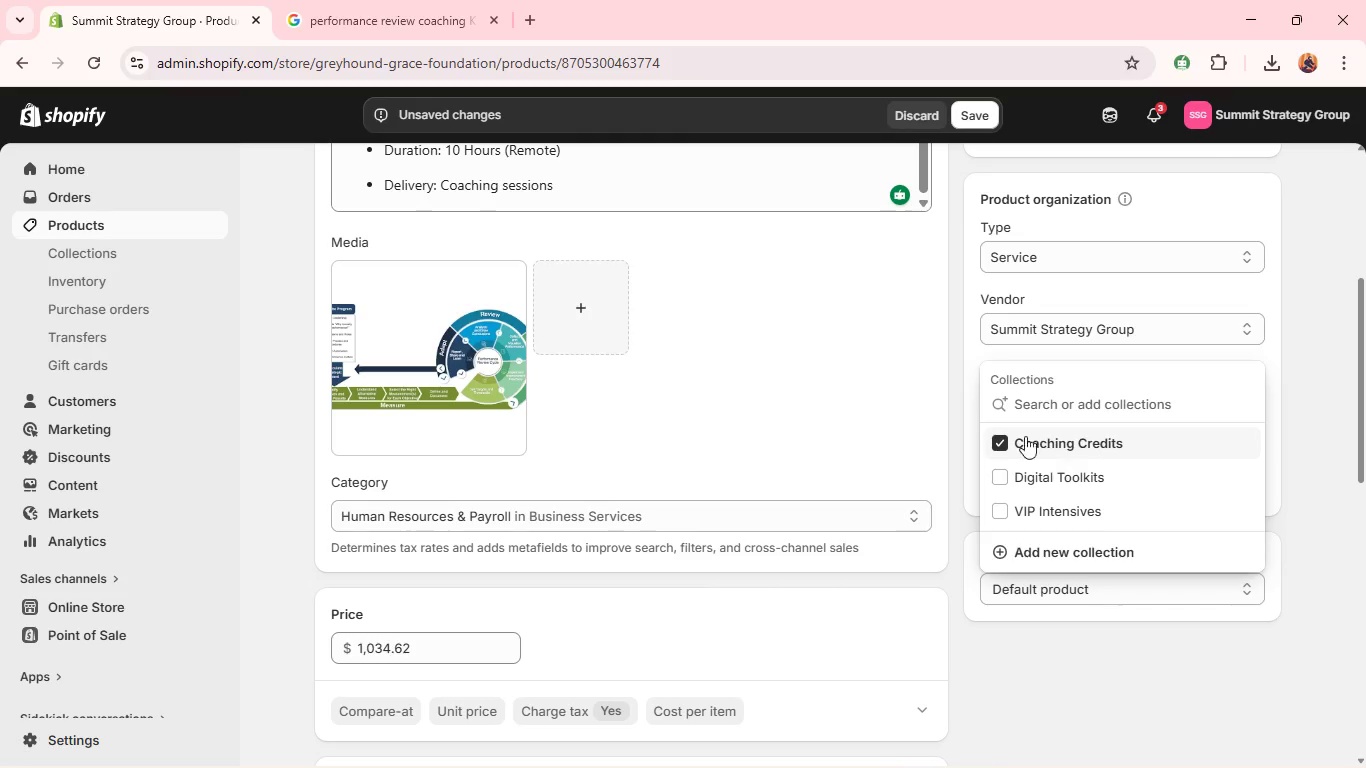 
left_click([771, 371])
 